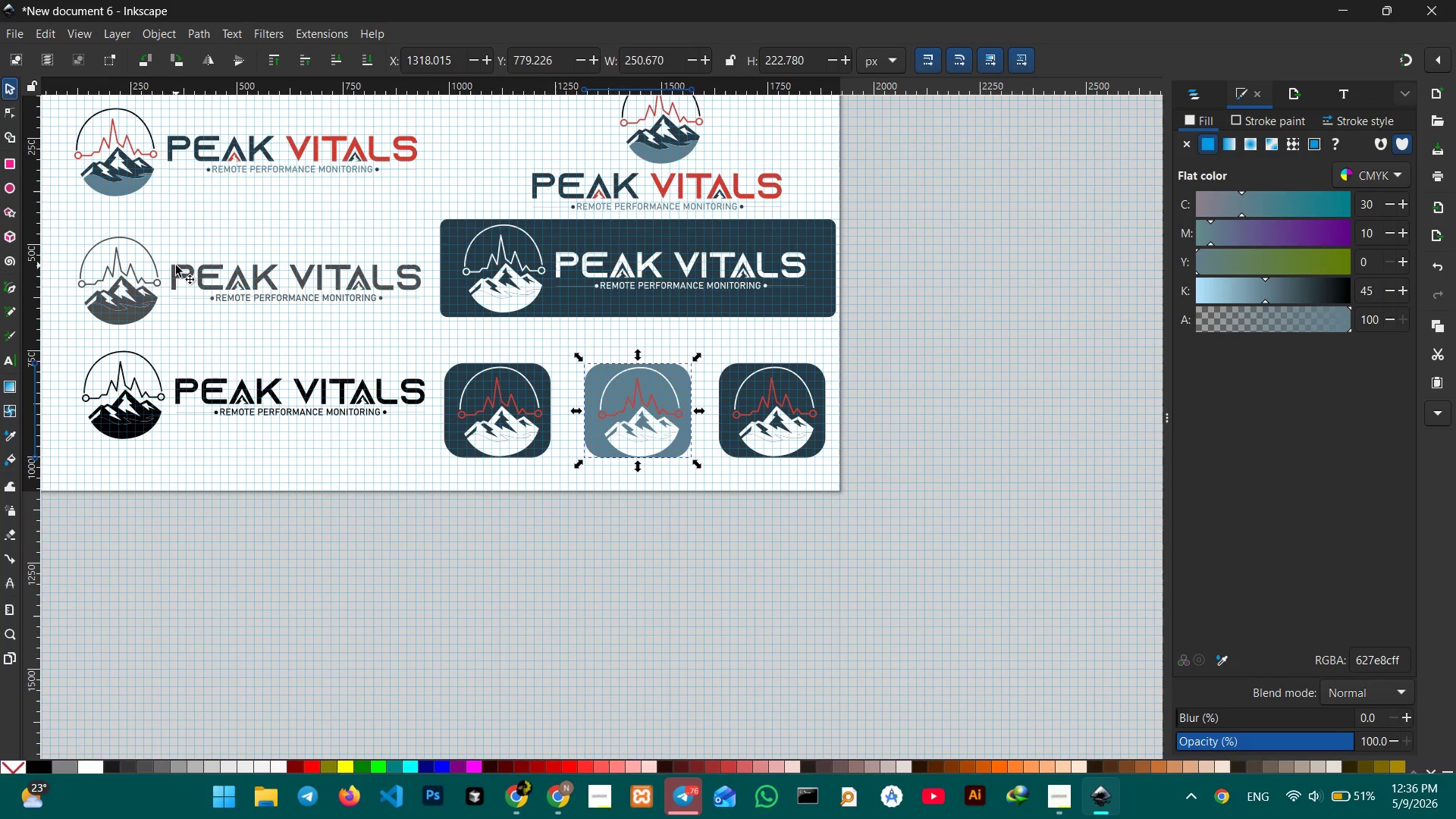 
double_click([727, 431])
 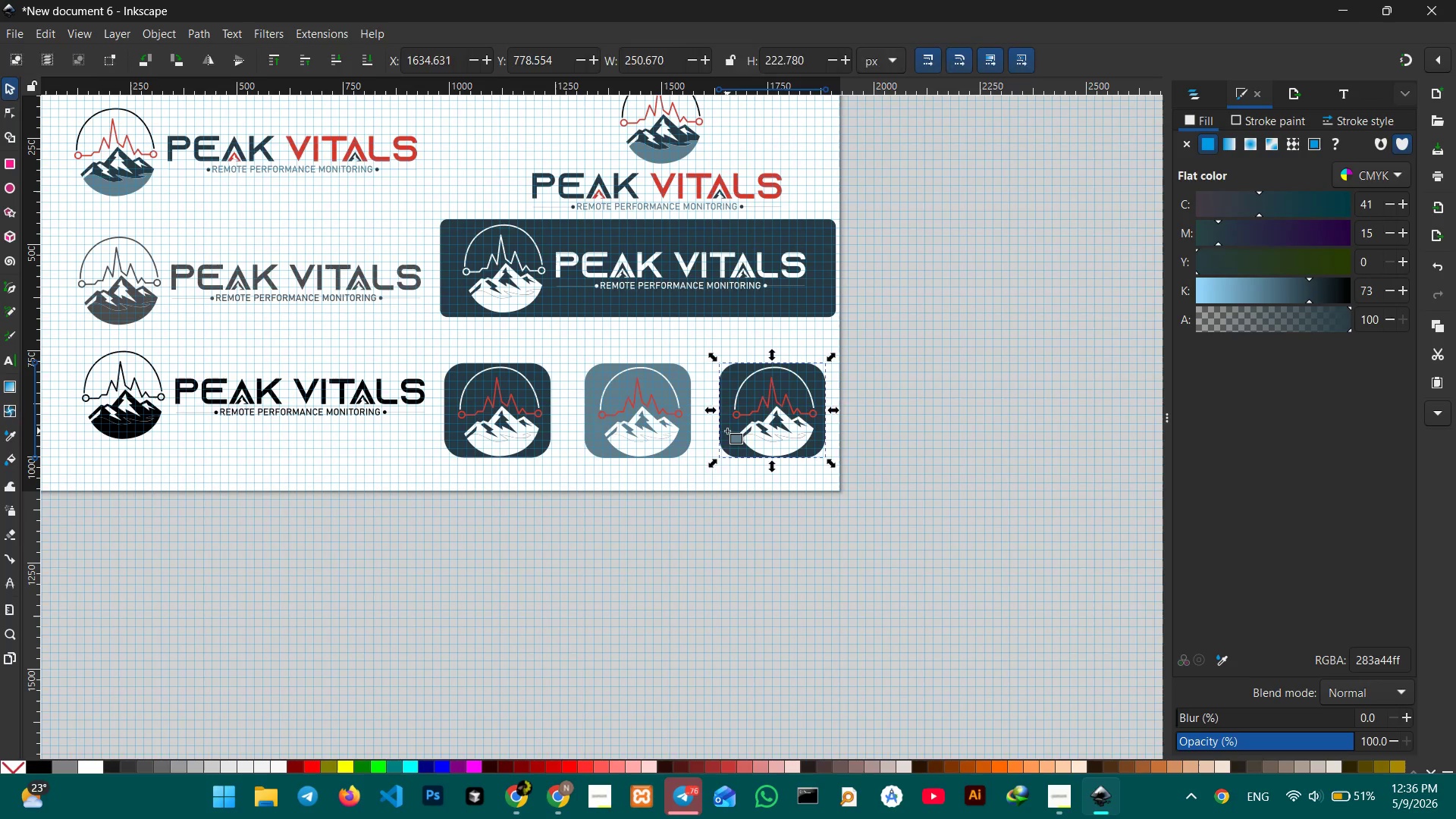 
triple_click([727, 431])
 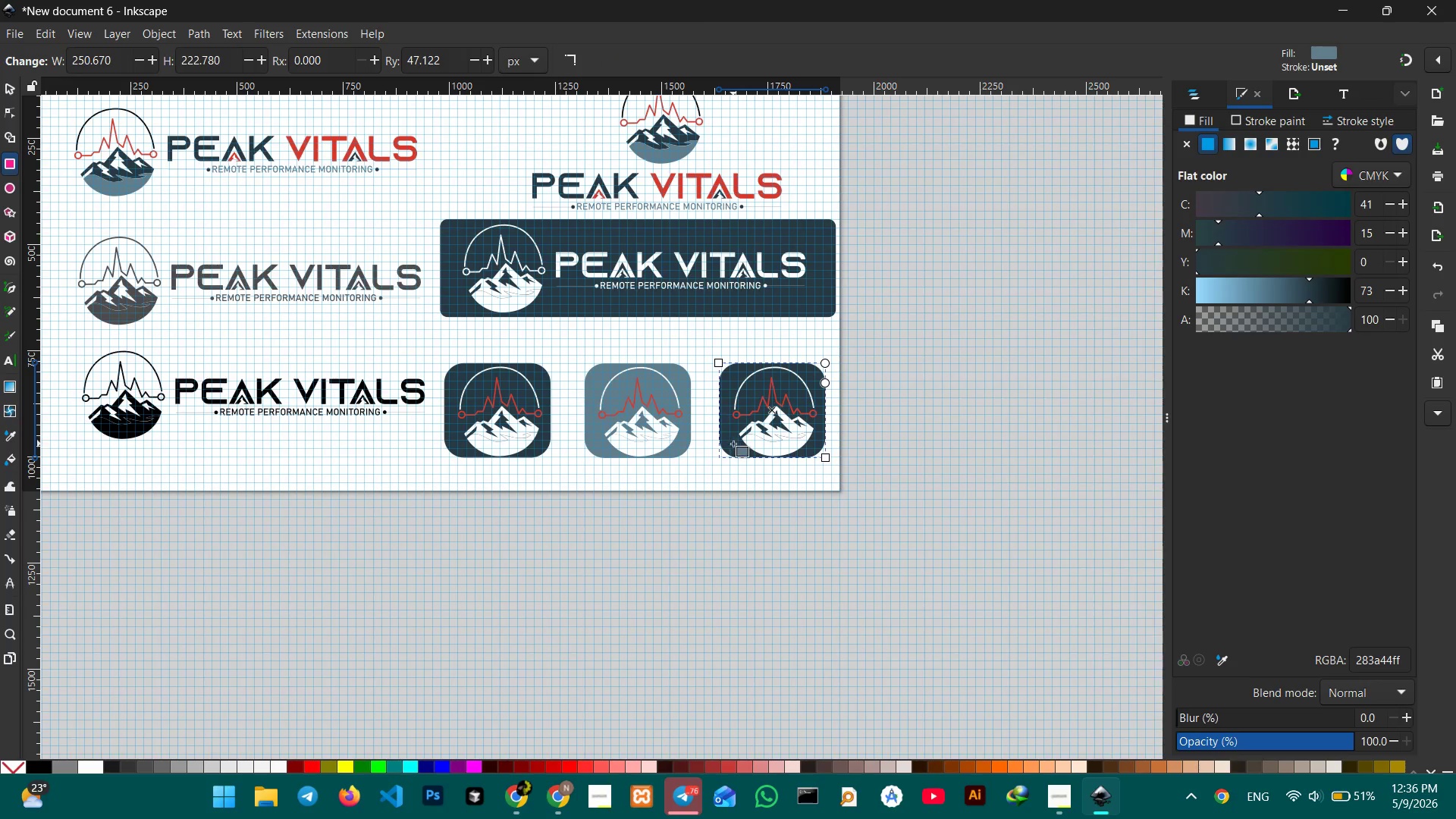 
triple_click([733, 444])
 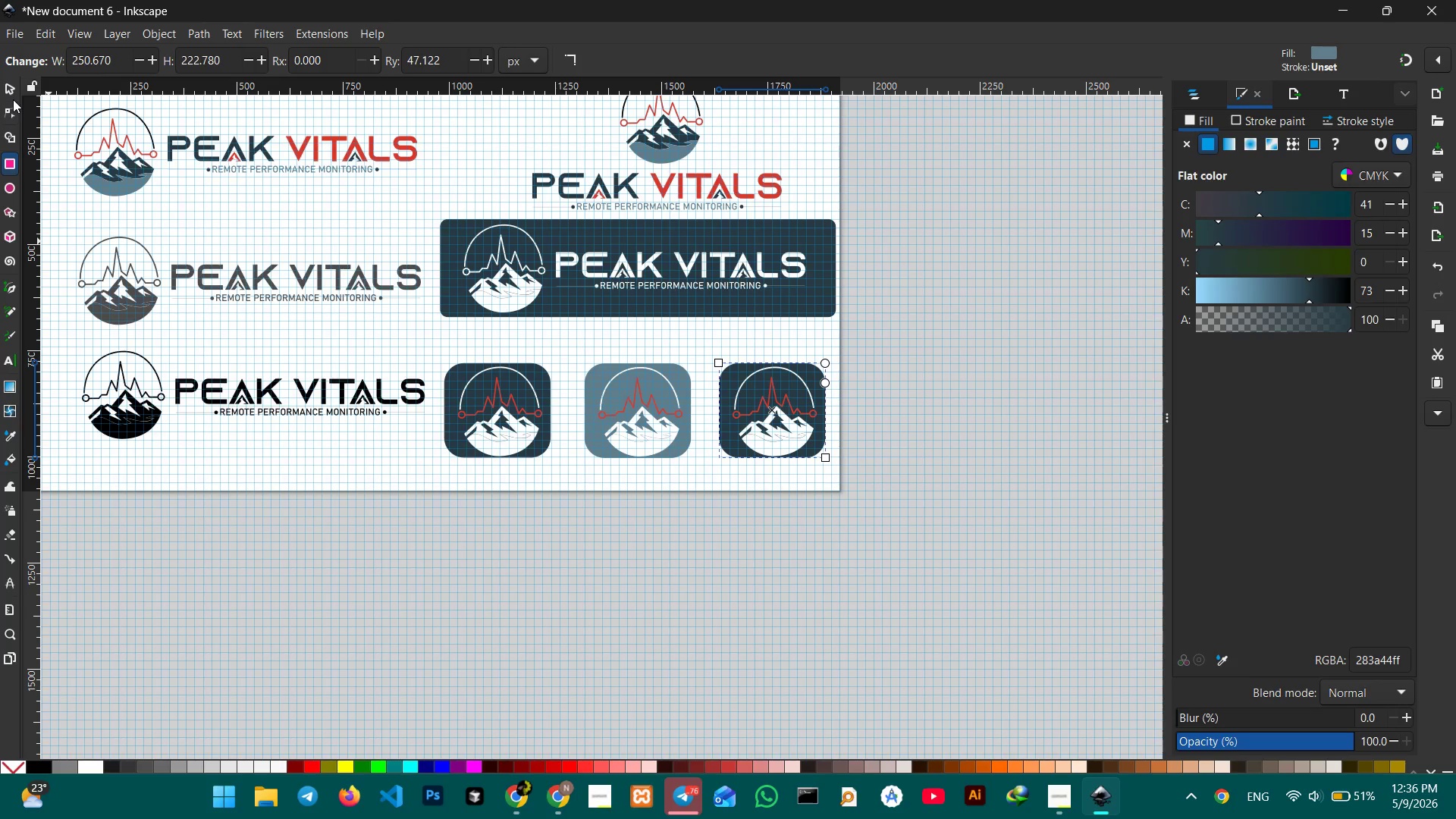 
left_click([14, 93])
 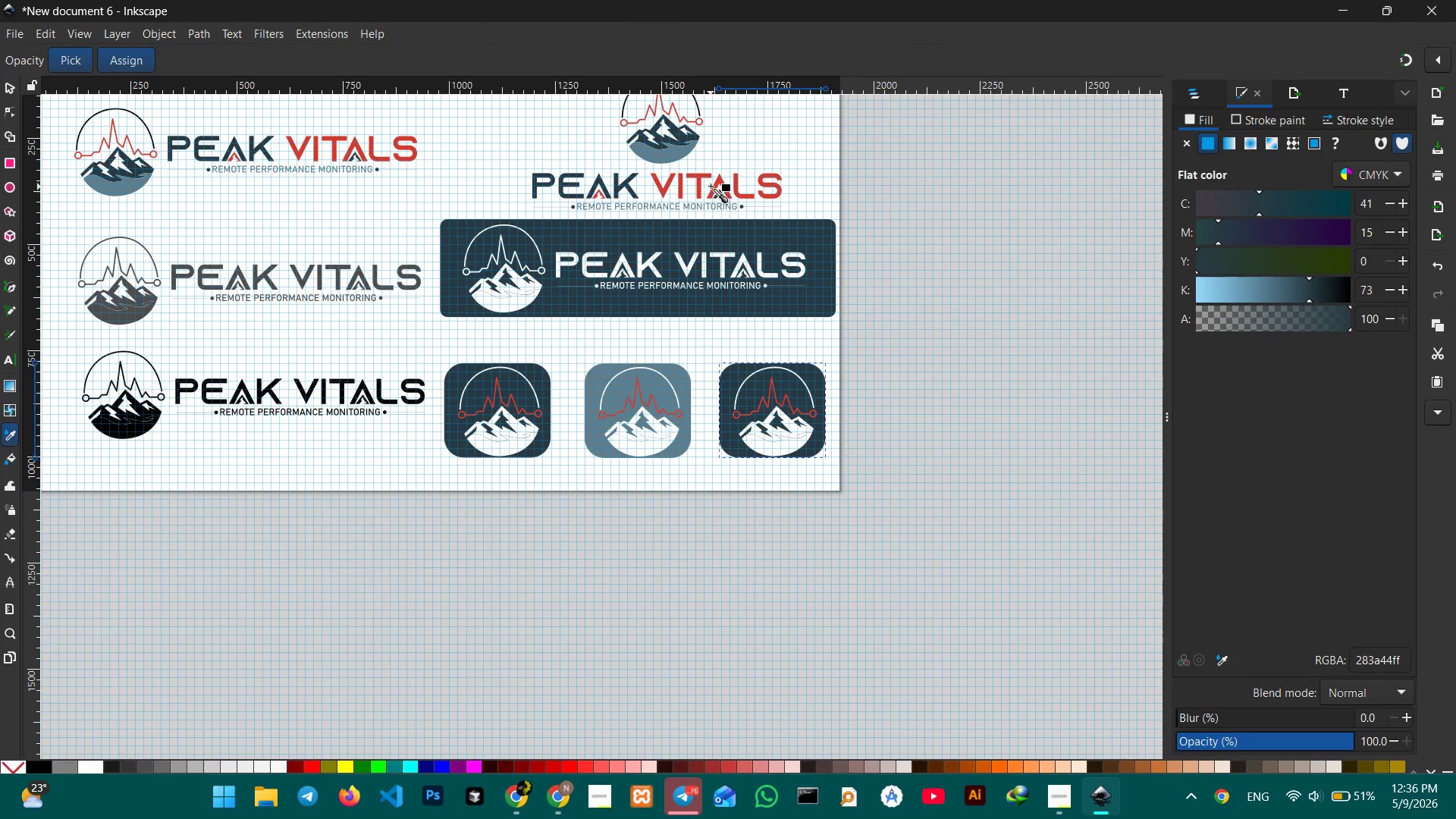 
left_click([702, 177])
 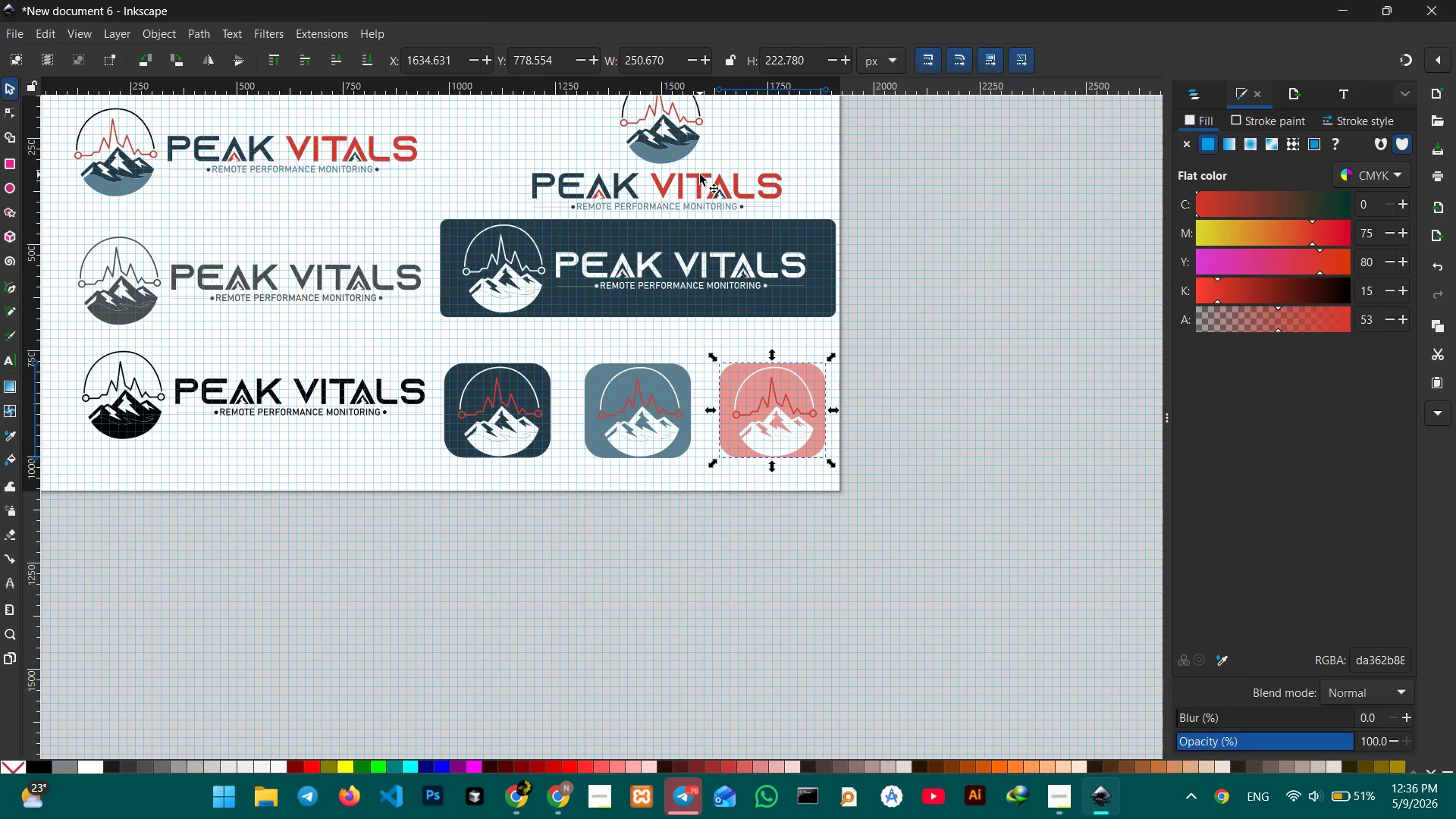 
left_click([700, 174])
 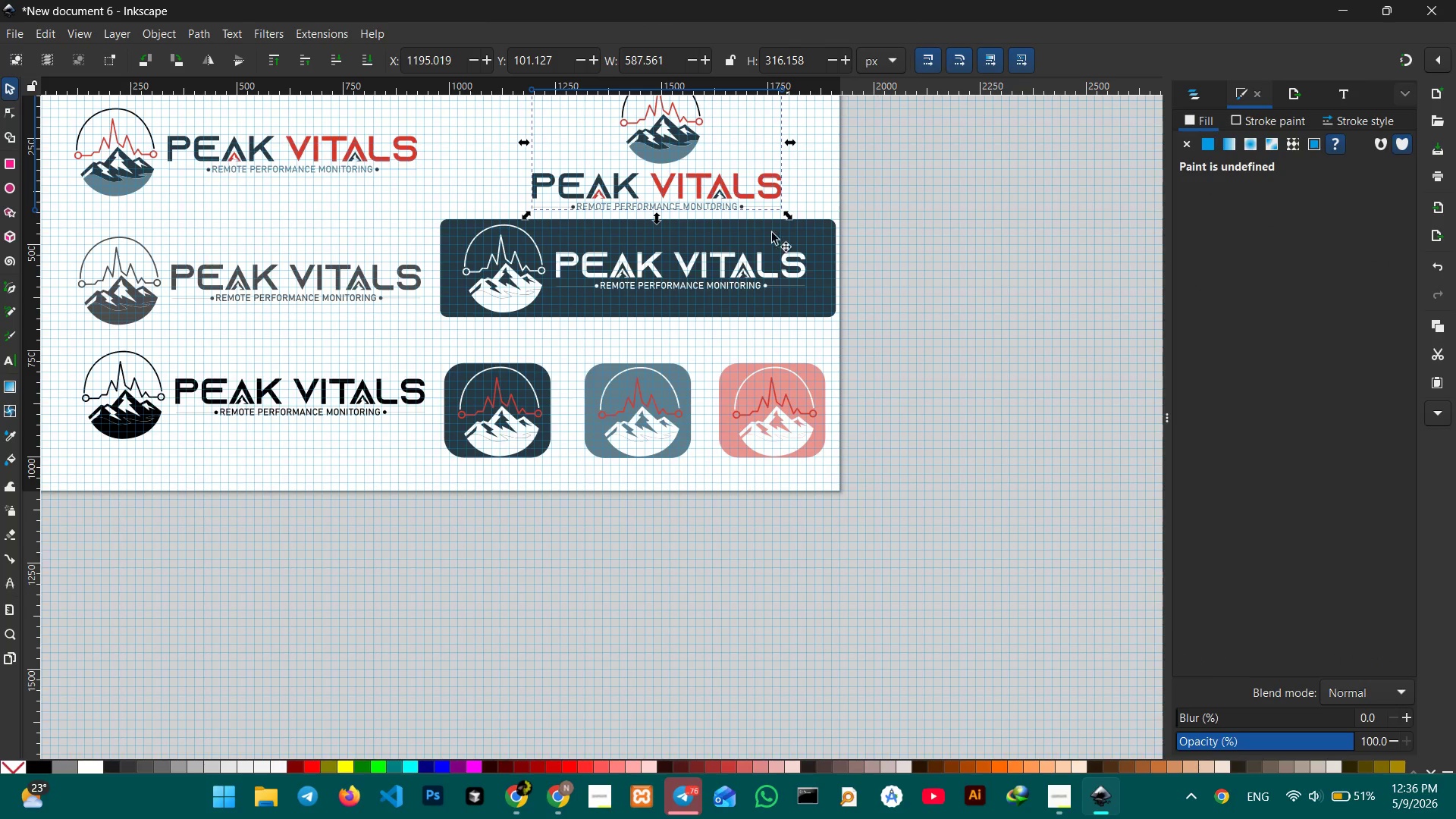 
left_click([740, 383])
 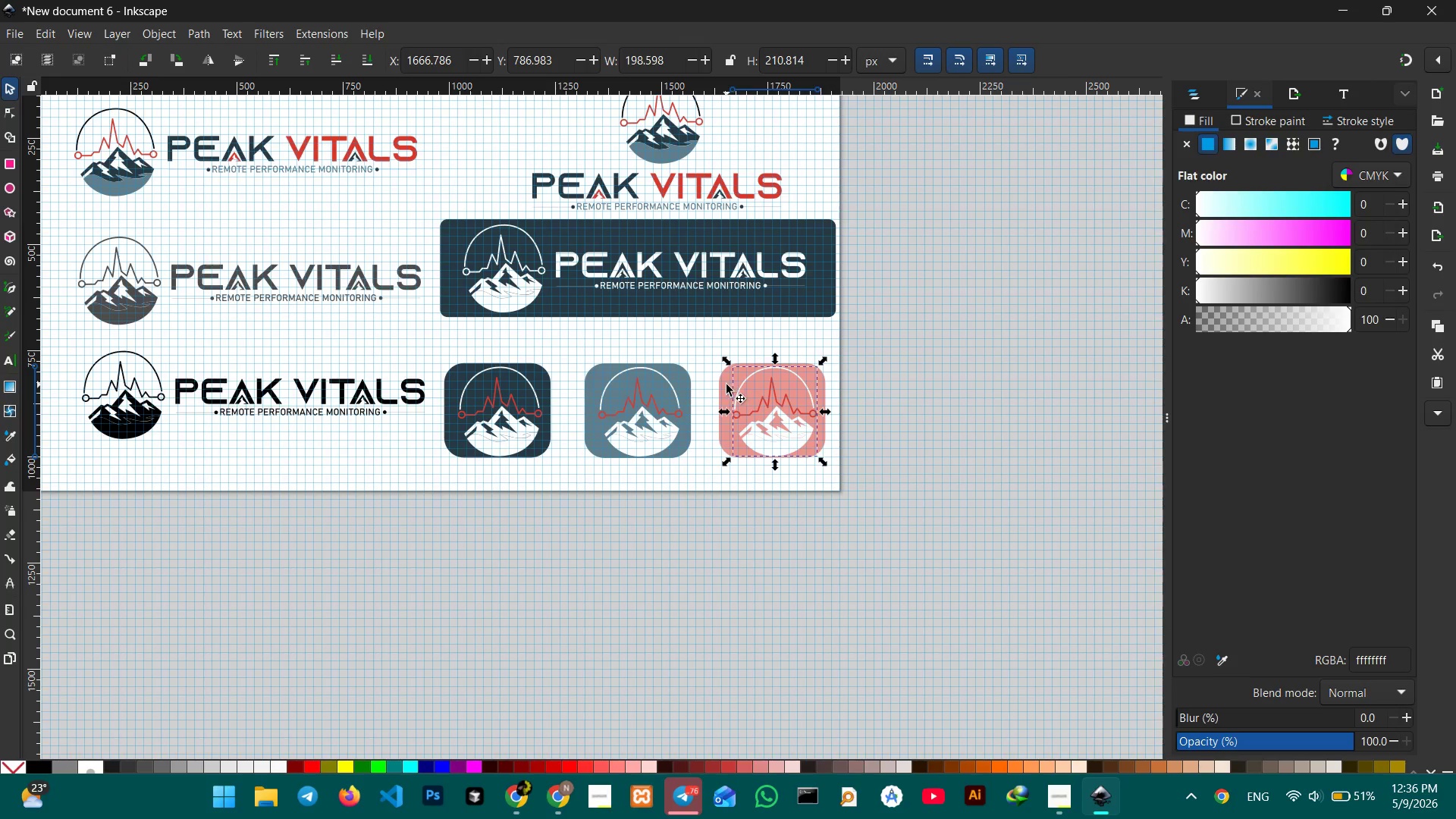 
left_click([726, 385])
 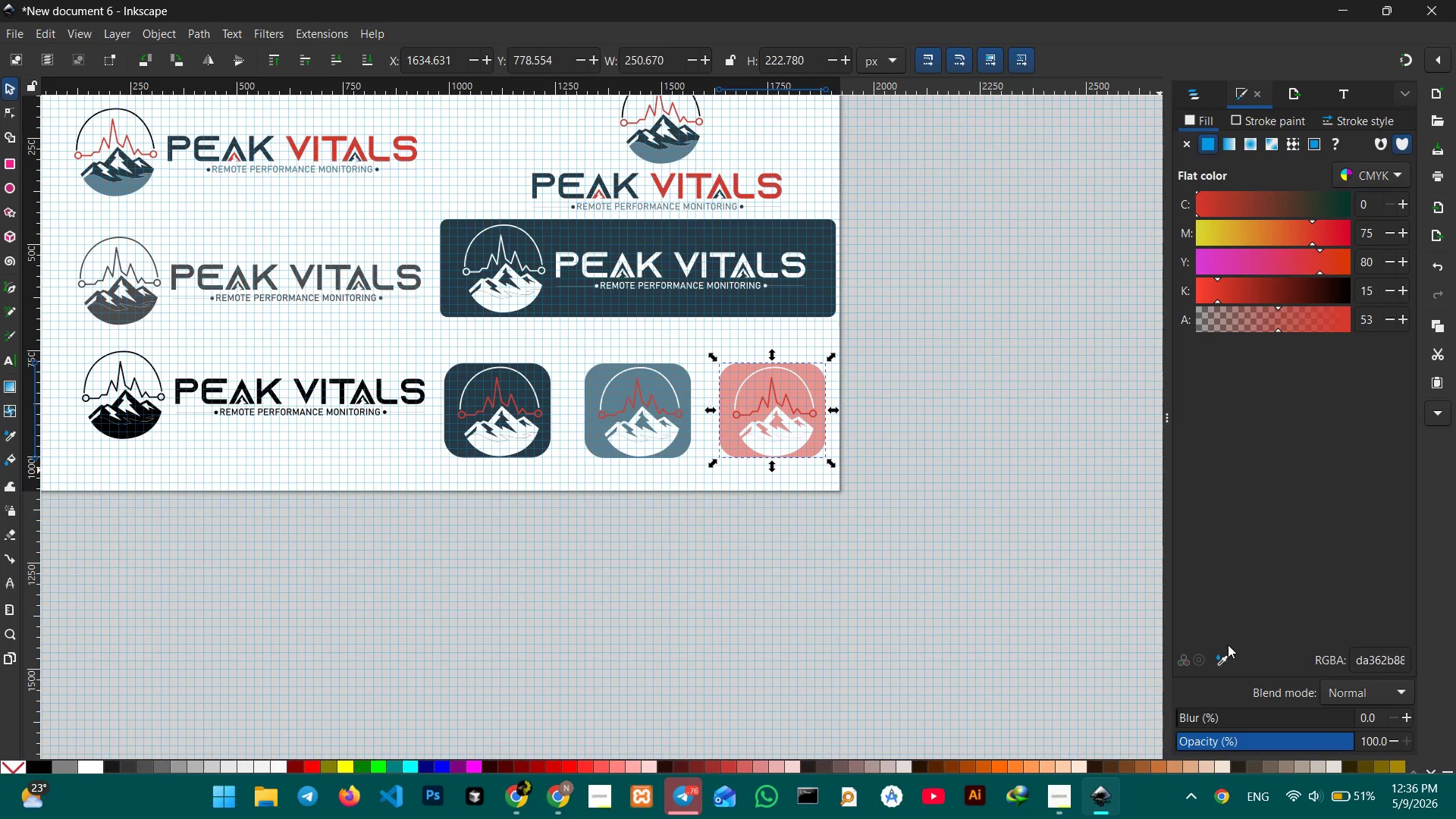 
left_click([1223, 651])
 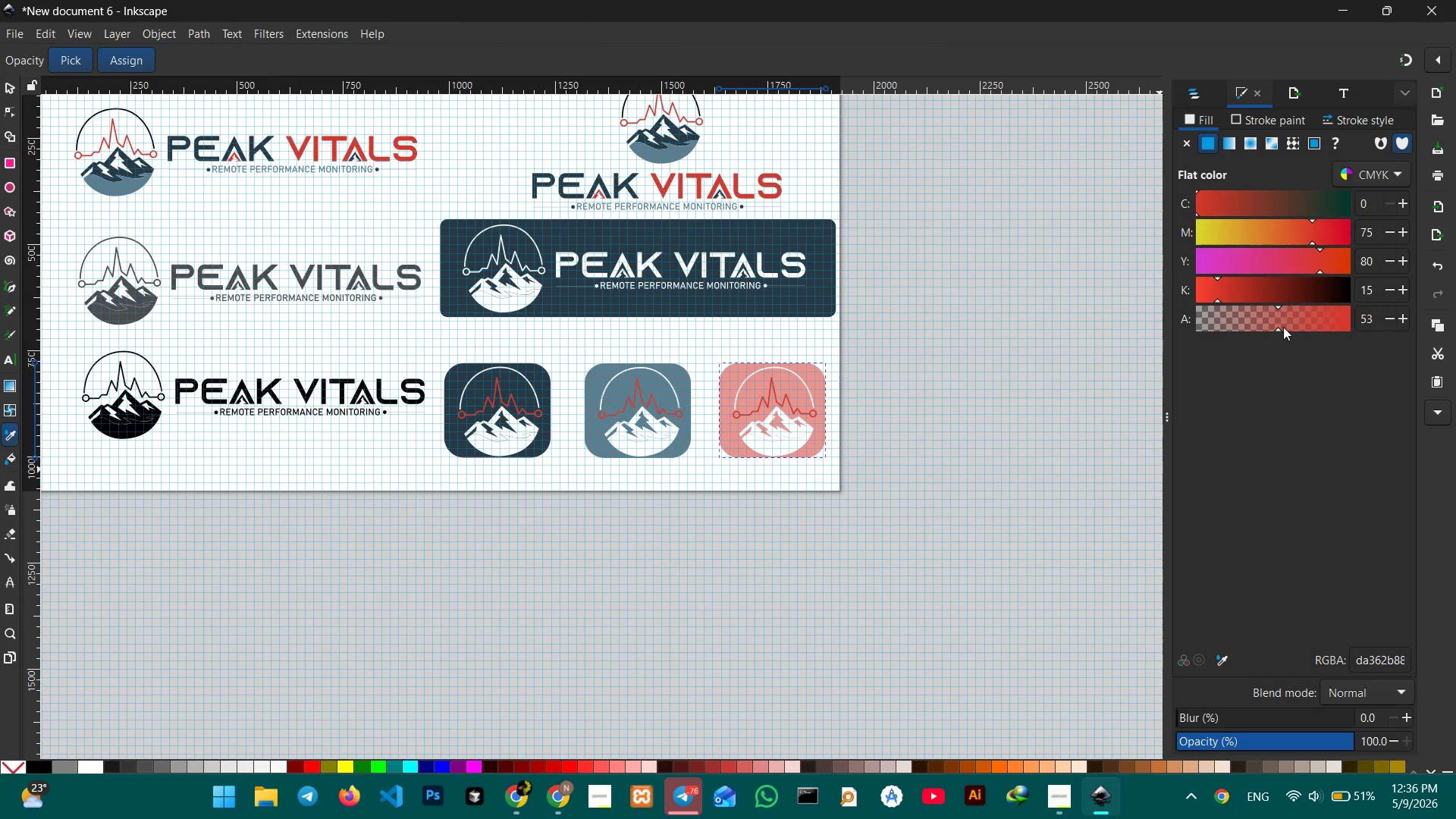 
left_click_drag(start_coordinate=[1278, 328], to_coordinate=[1370, 325])
 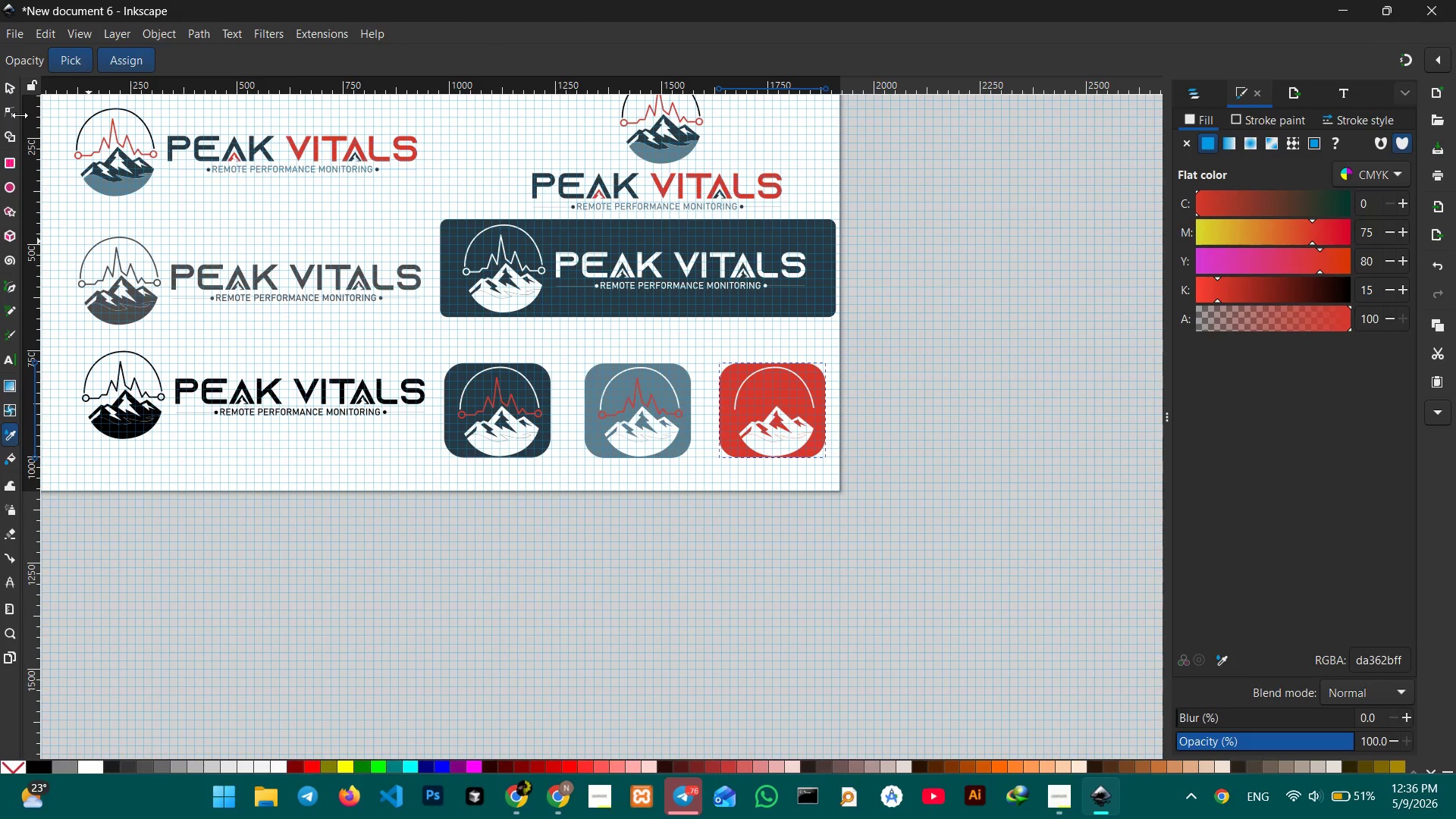 
left_click([10, 77])
 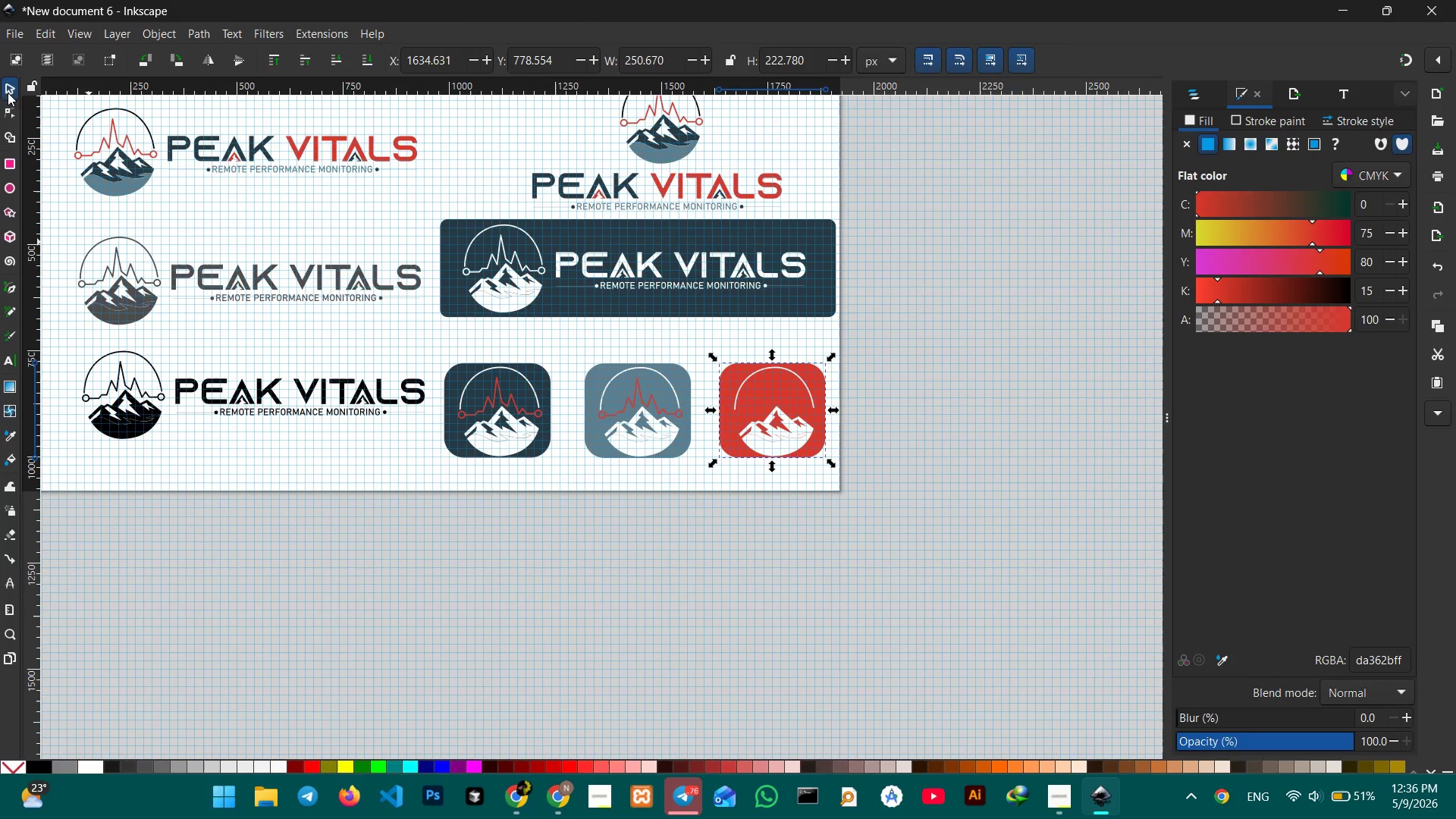 
double_click([8, 93])
 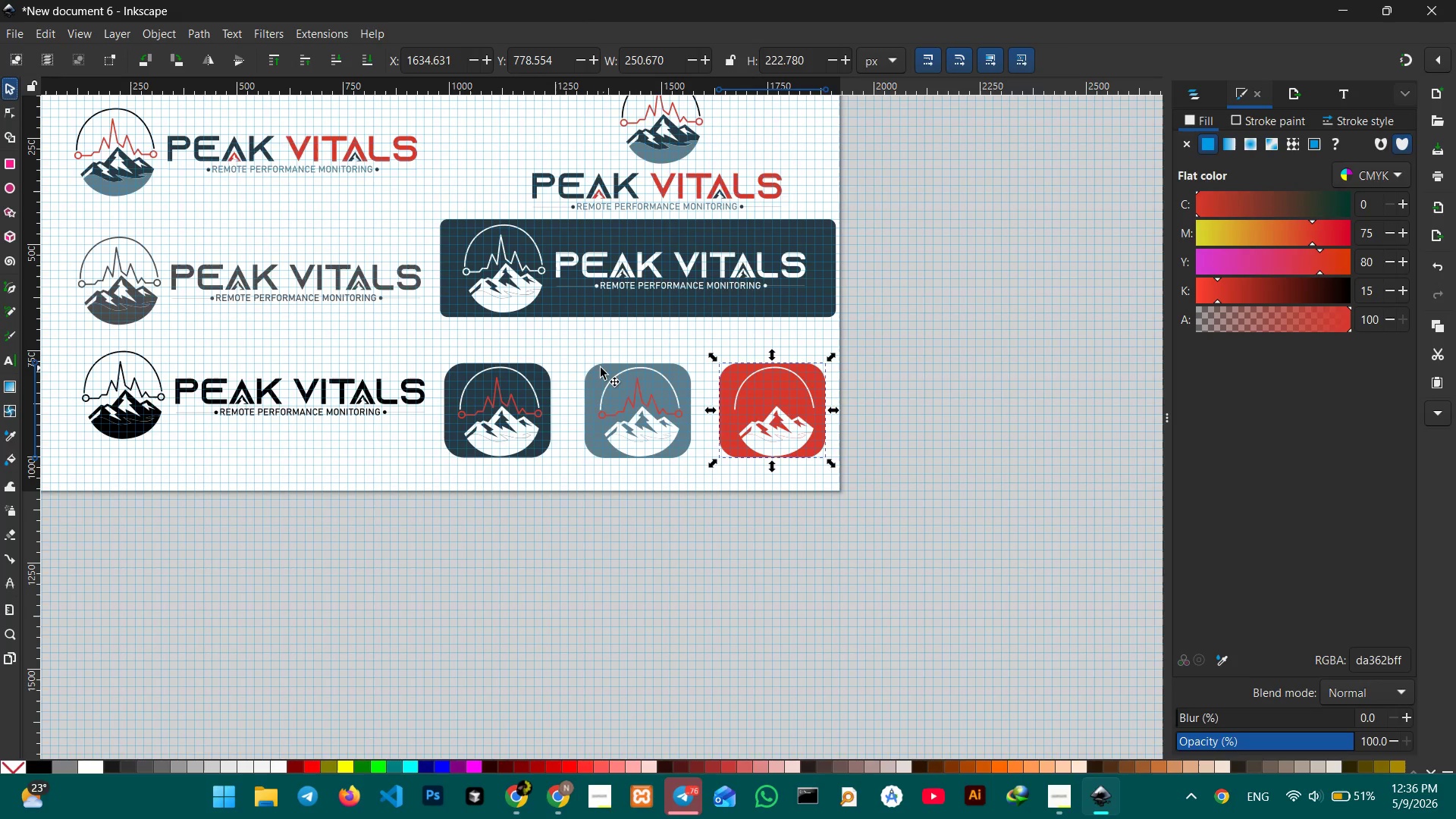 
left_click([601, 368])
 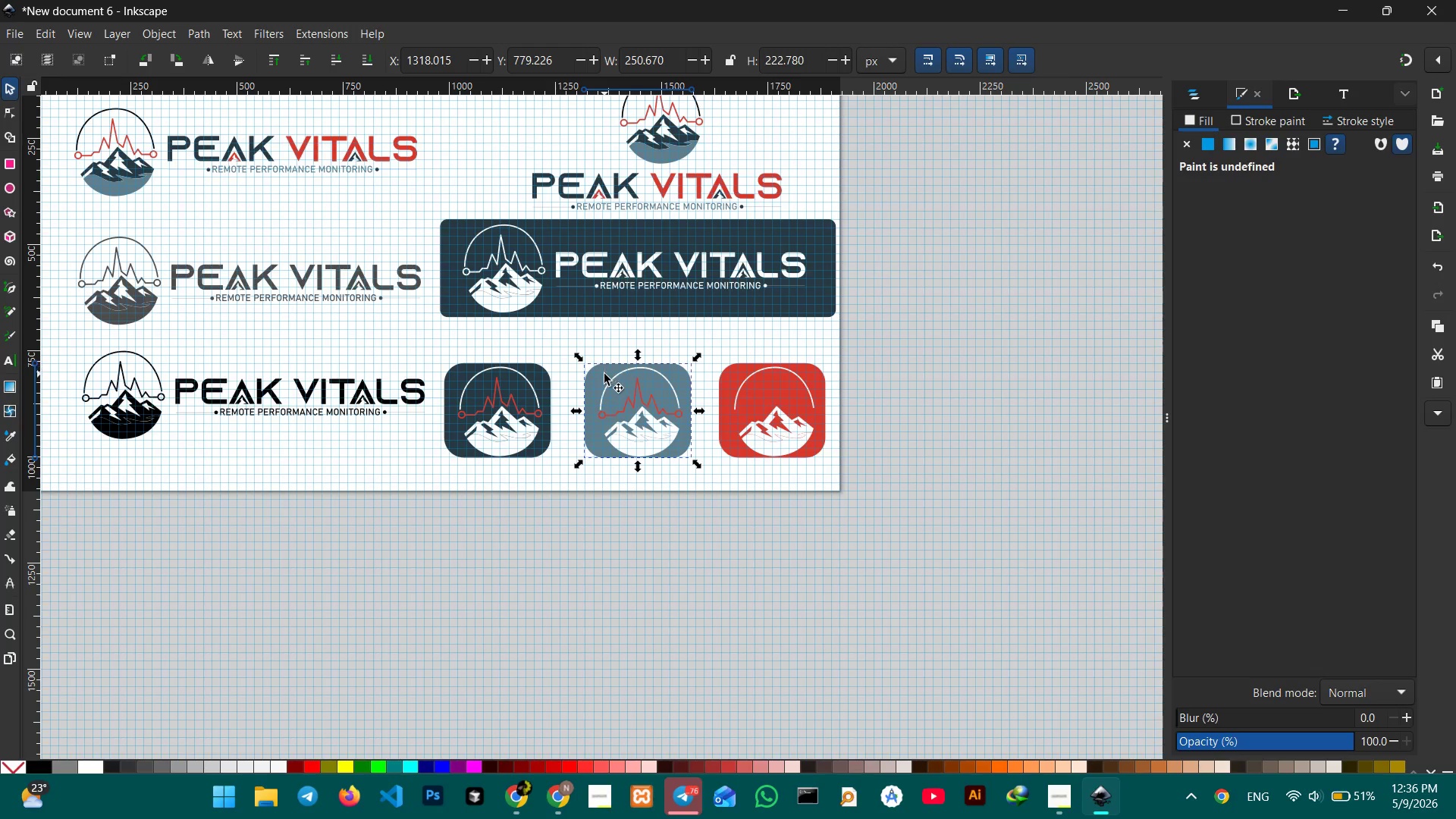 
double_click([605, 375])
 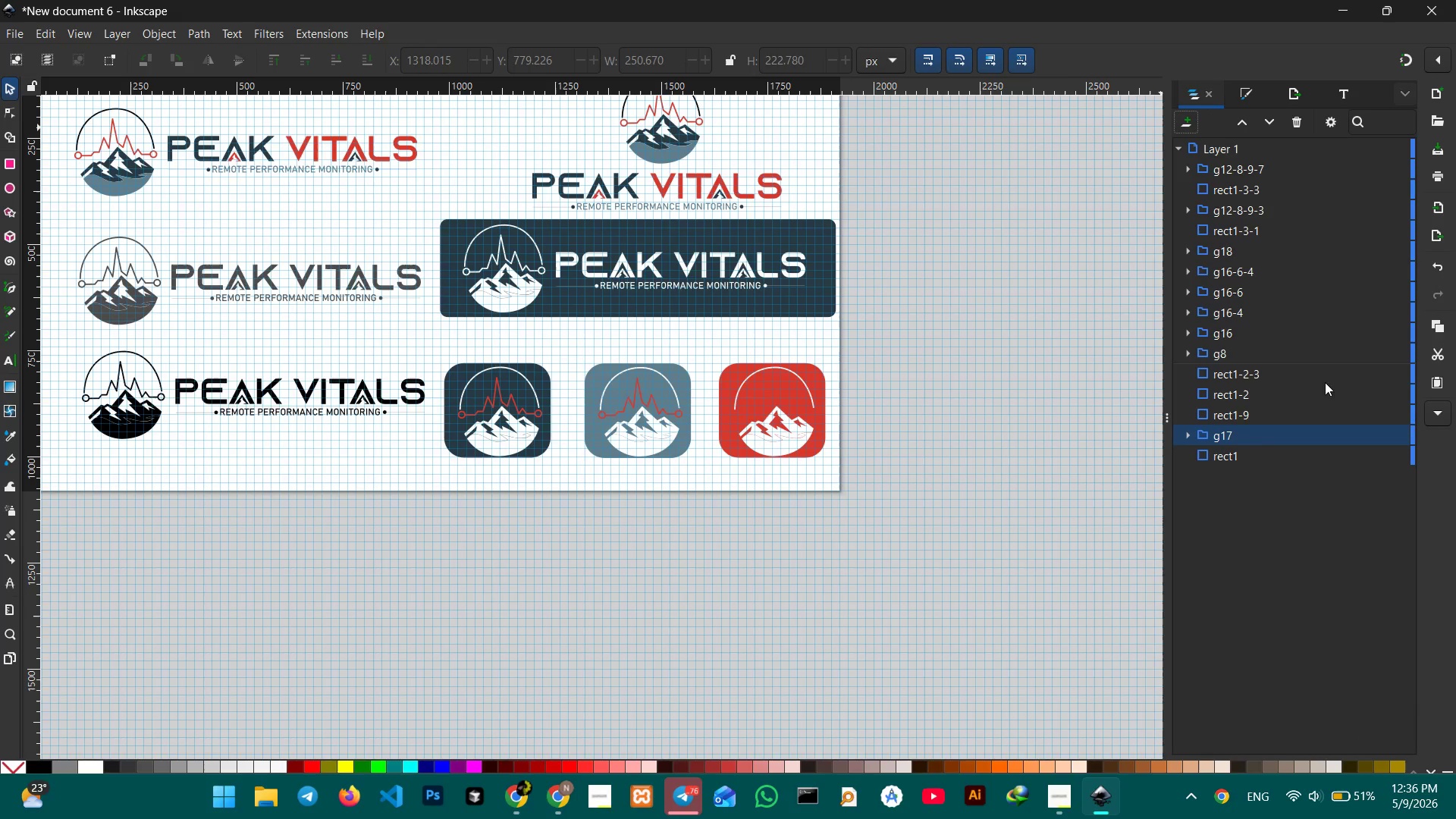 
left_click([1247, 430])
 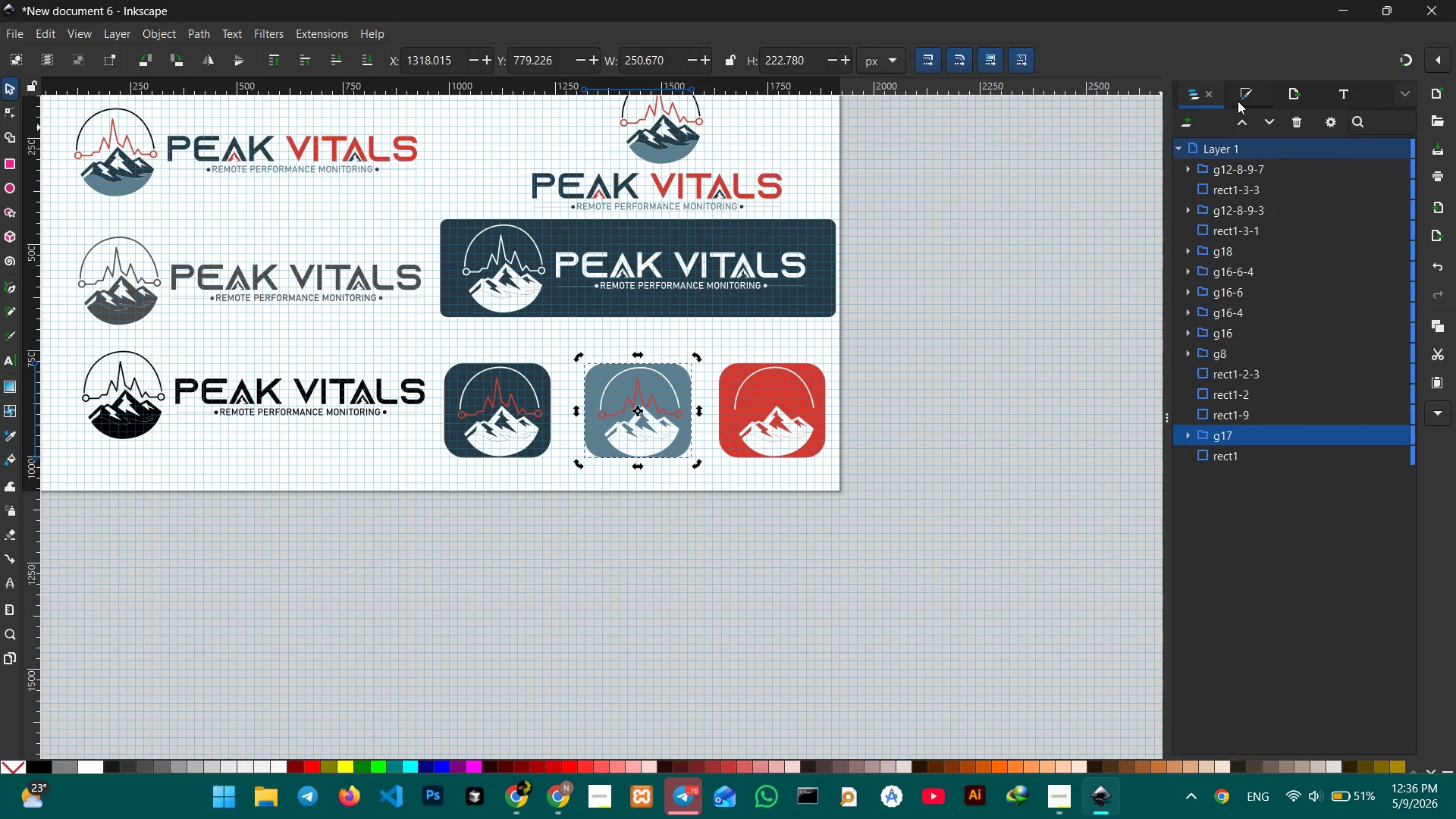 
left_click([1250, 96])
 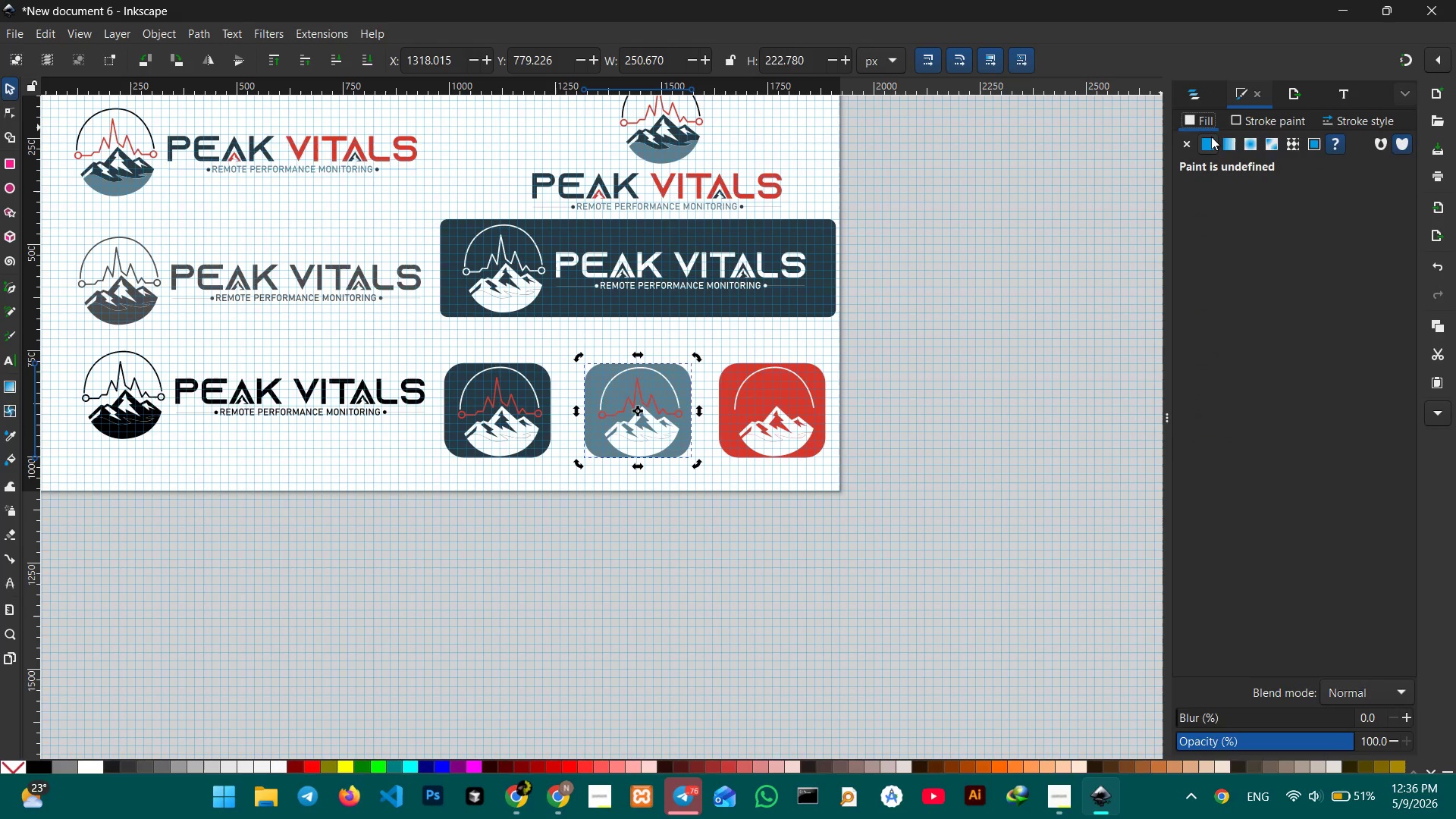 
left_click([1211, 136])
 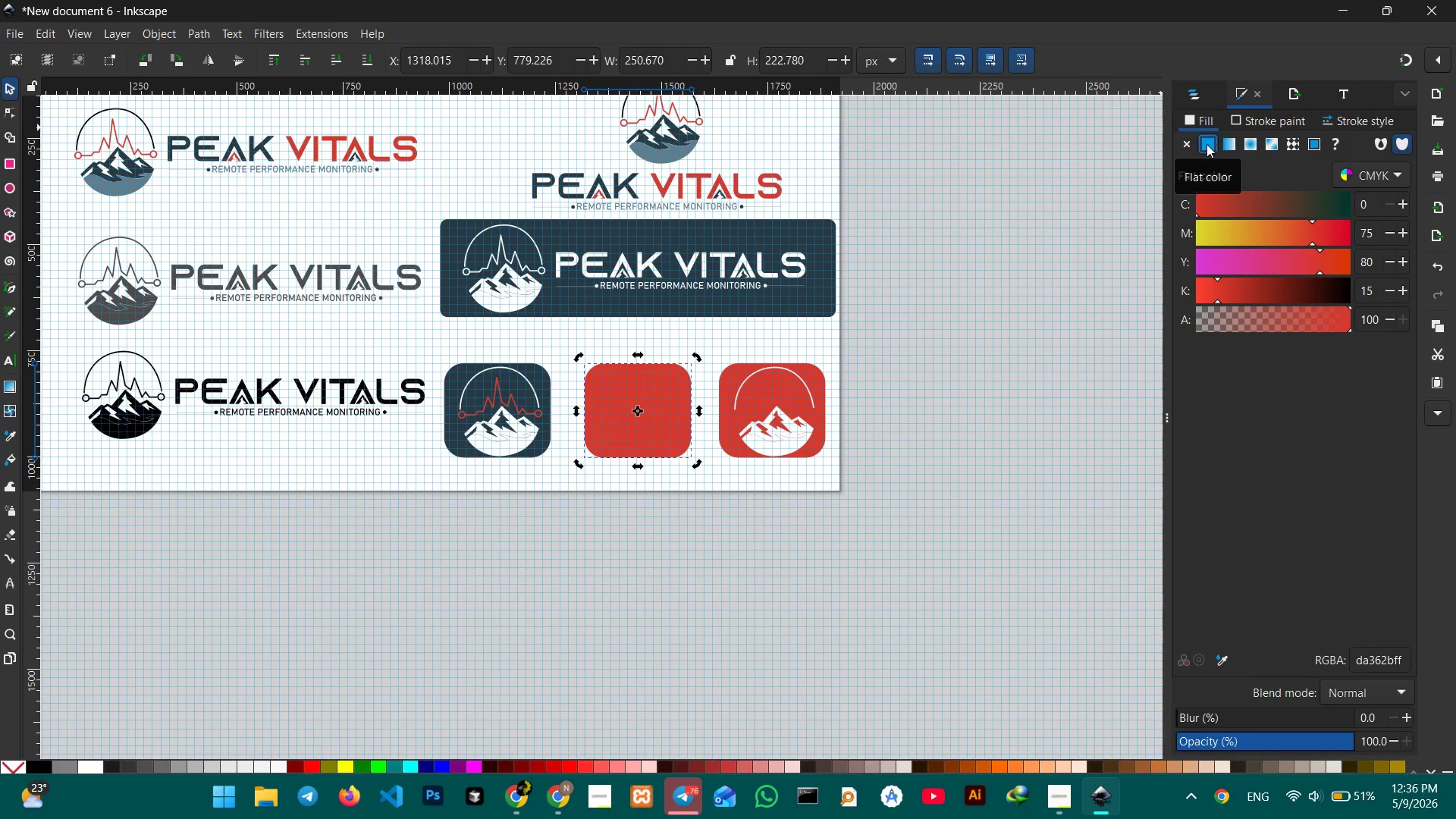 
key(Control+Z)
 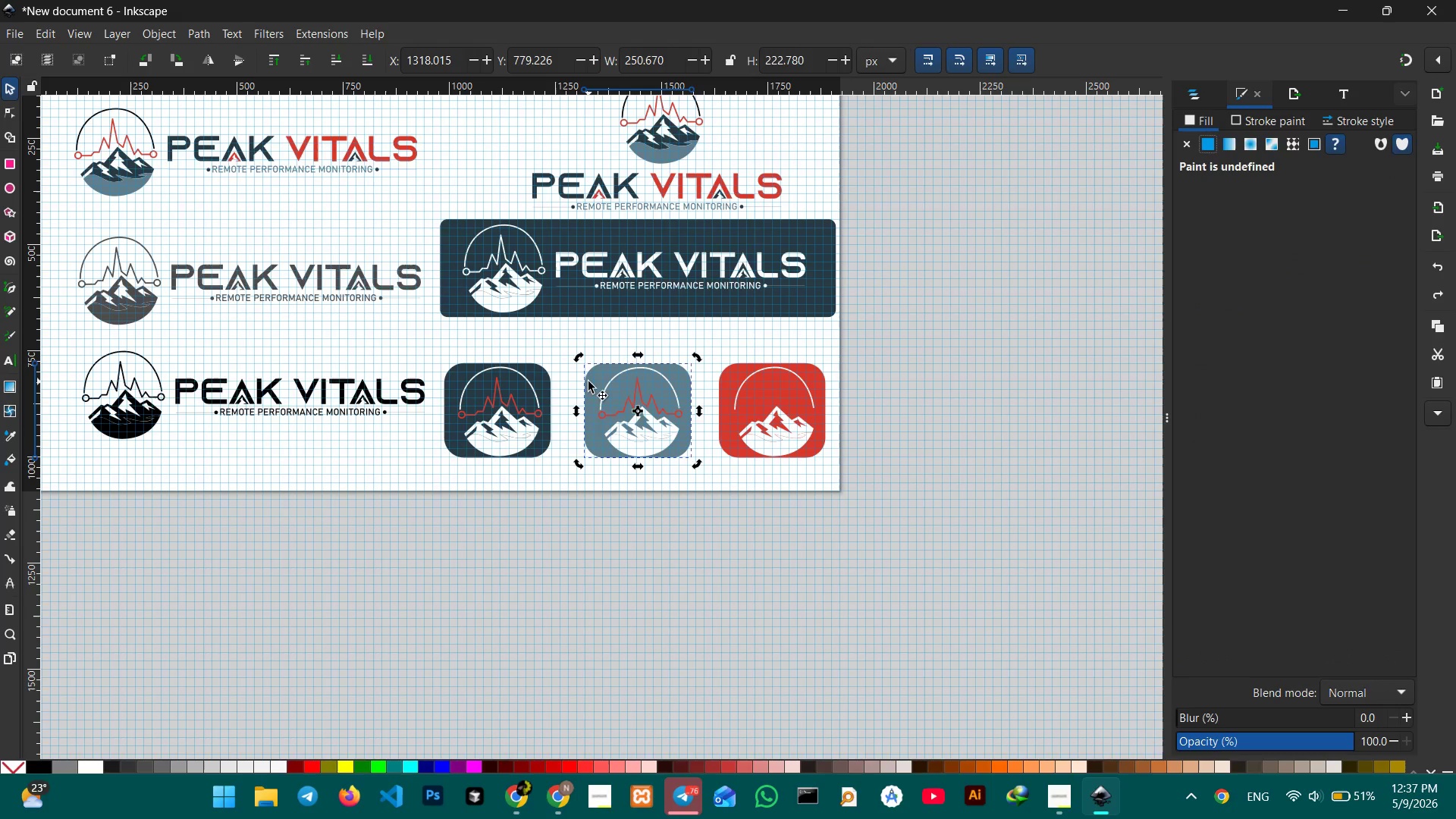 
double_click([588, 381])
 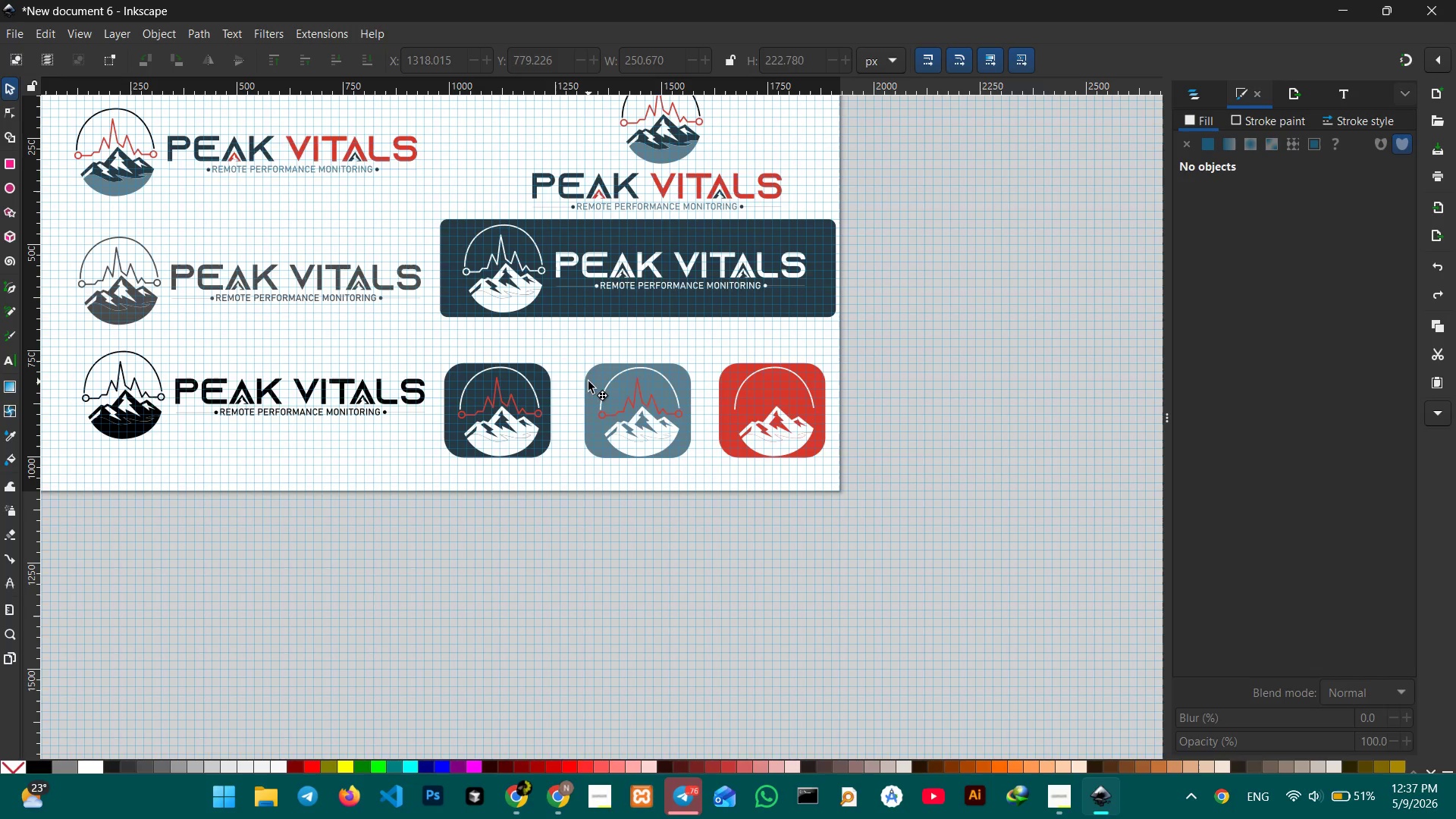 
triple_click([588, 381])
 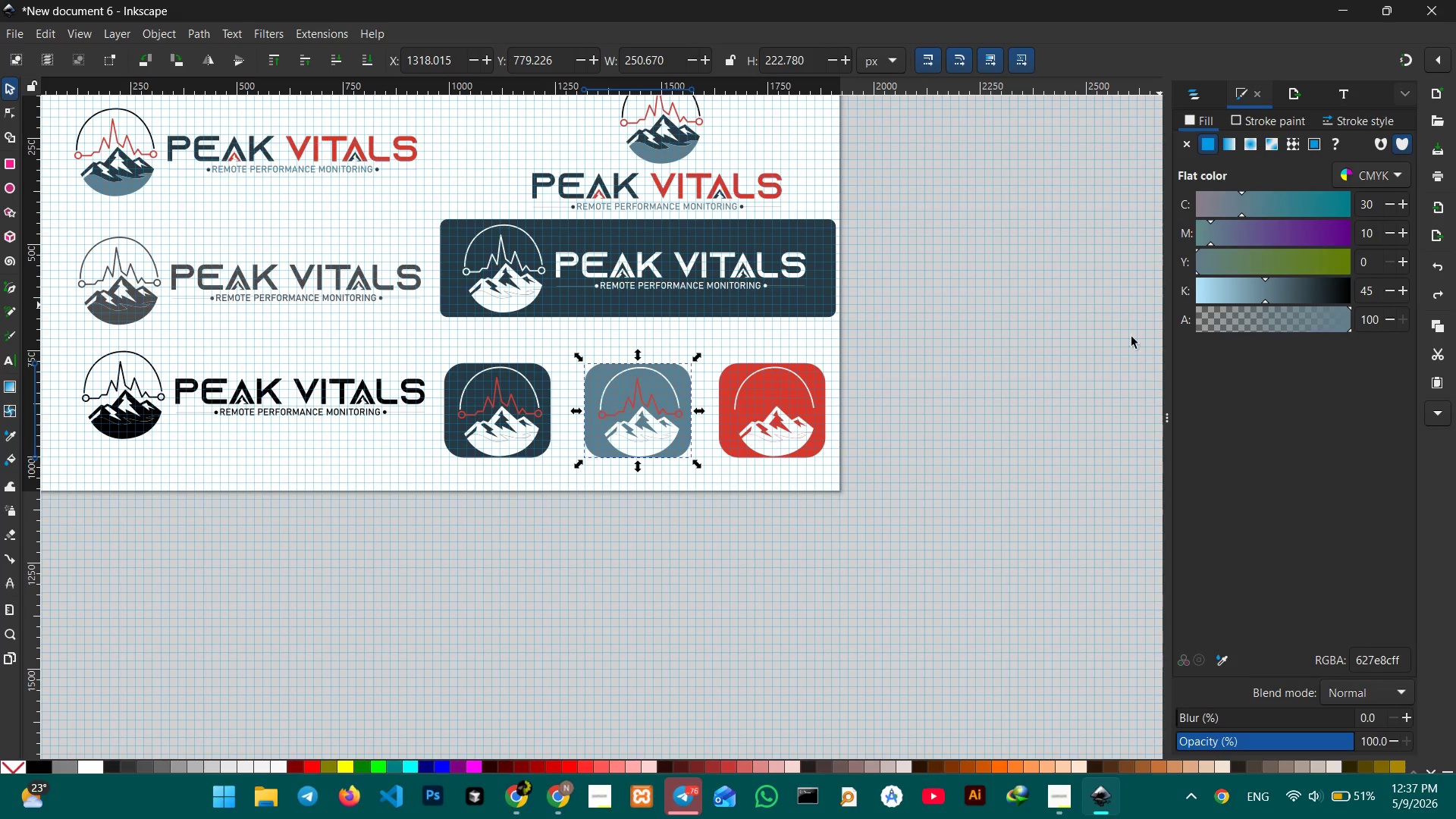 
double_click([863, 373])
 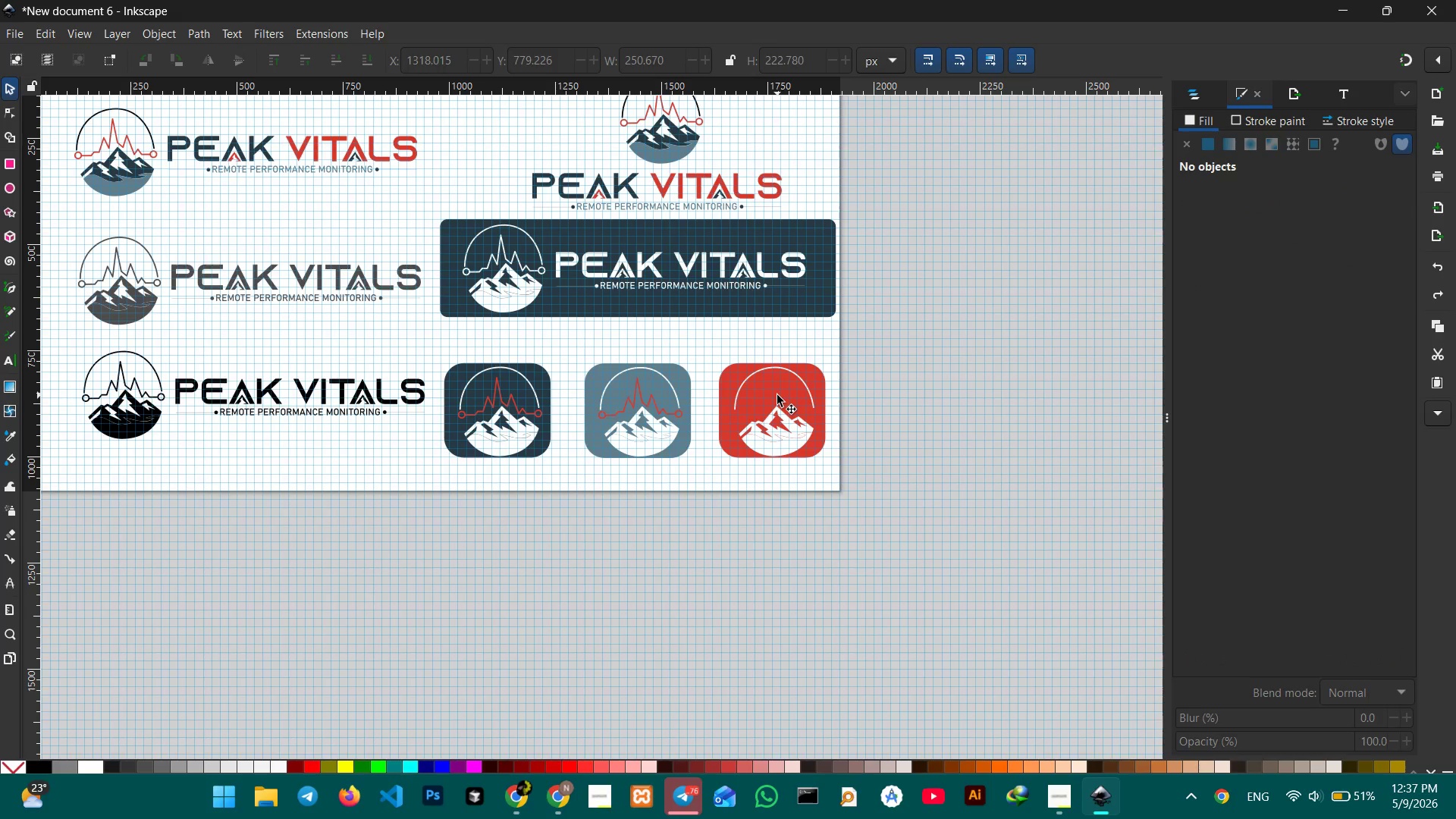 
left_click([777, 395])
 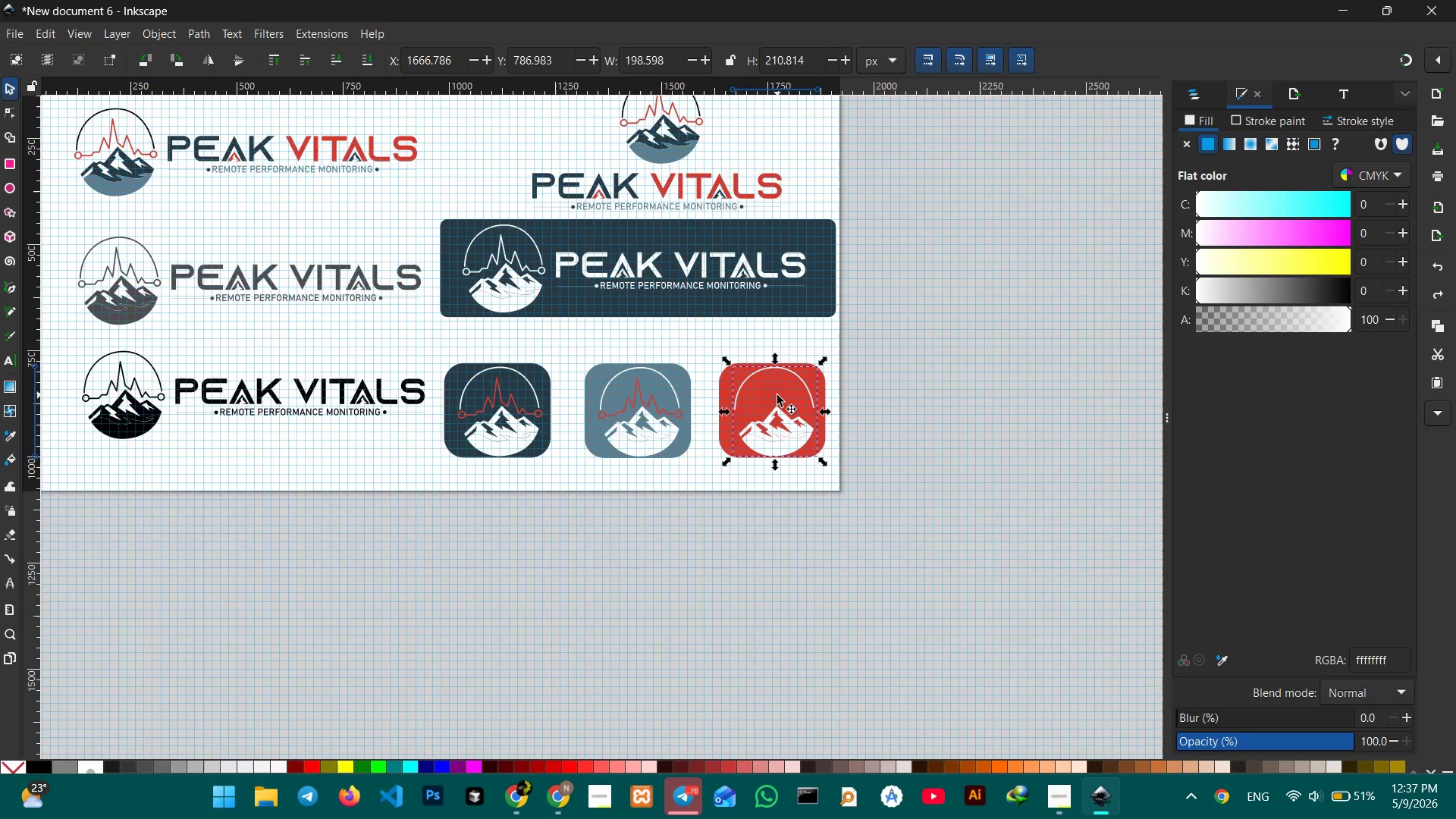 
hold_key(key=ControlLeft, duration=0.41)
scroll: coordinate [777, 395], scroll_direction: up, amount: 3.0
 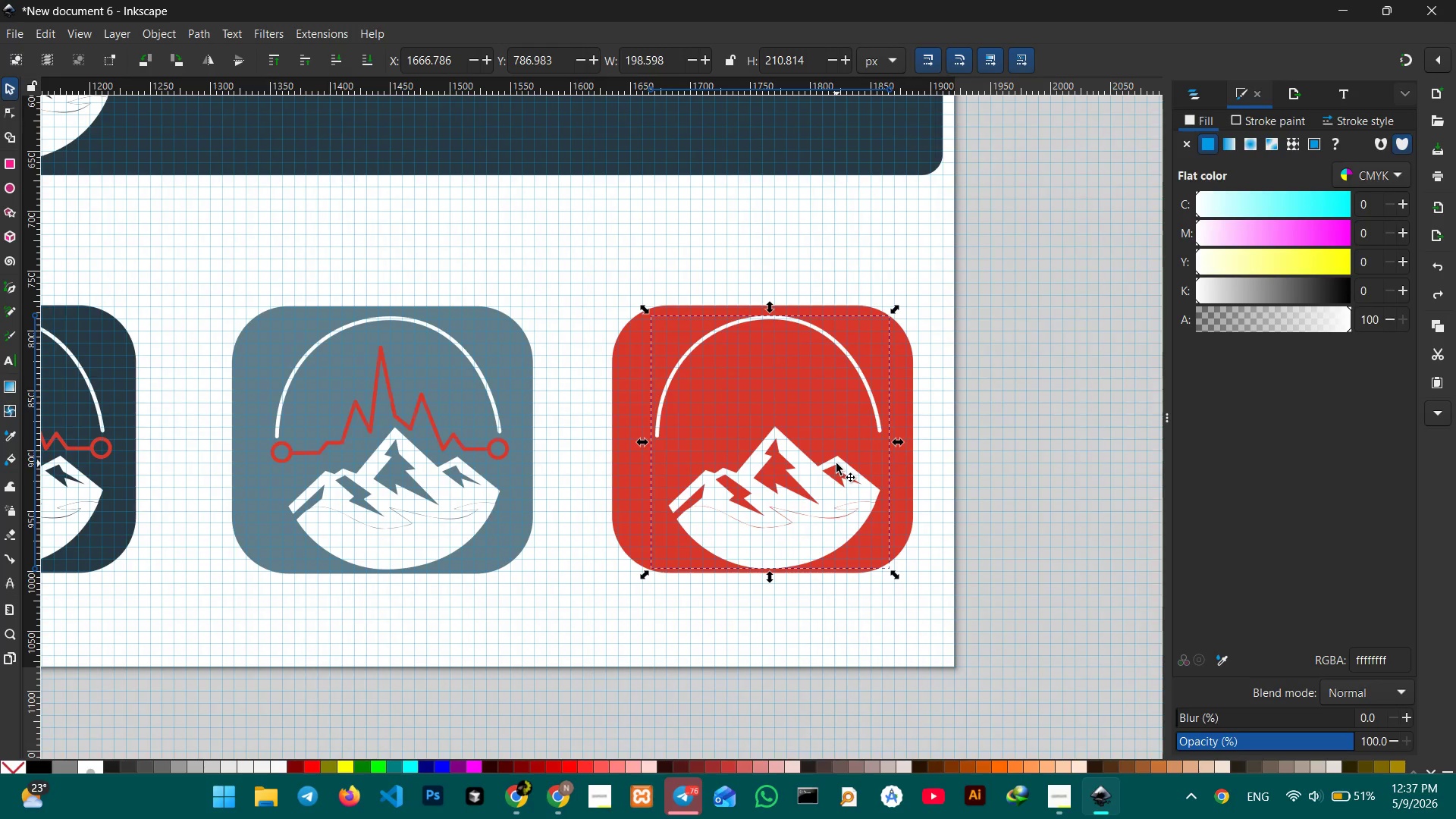 
hold_key(key=Space, duration=1.48)
 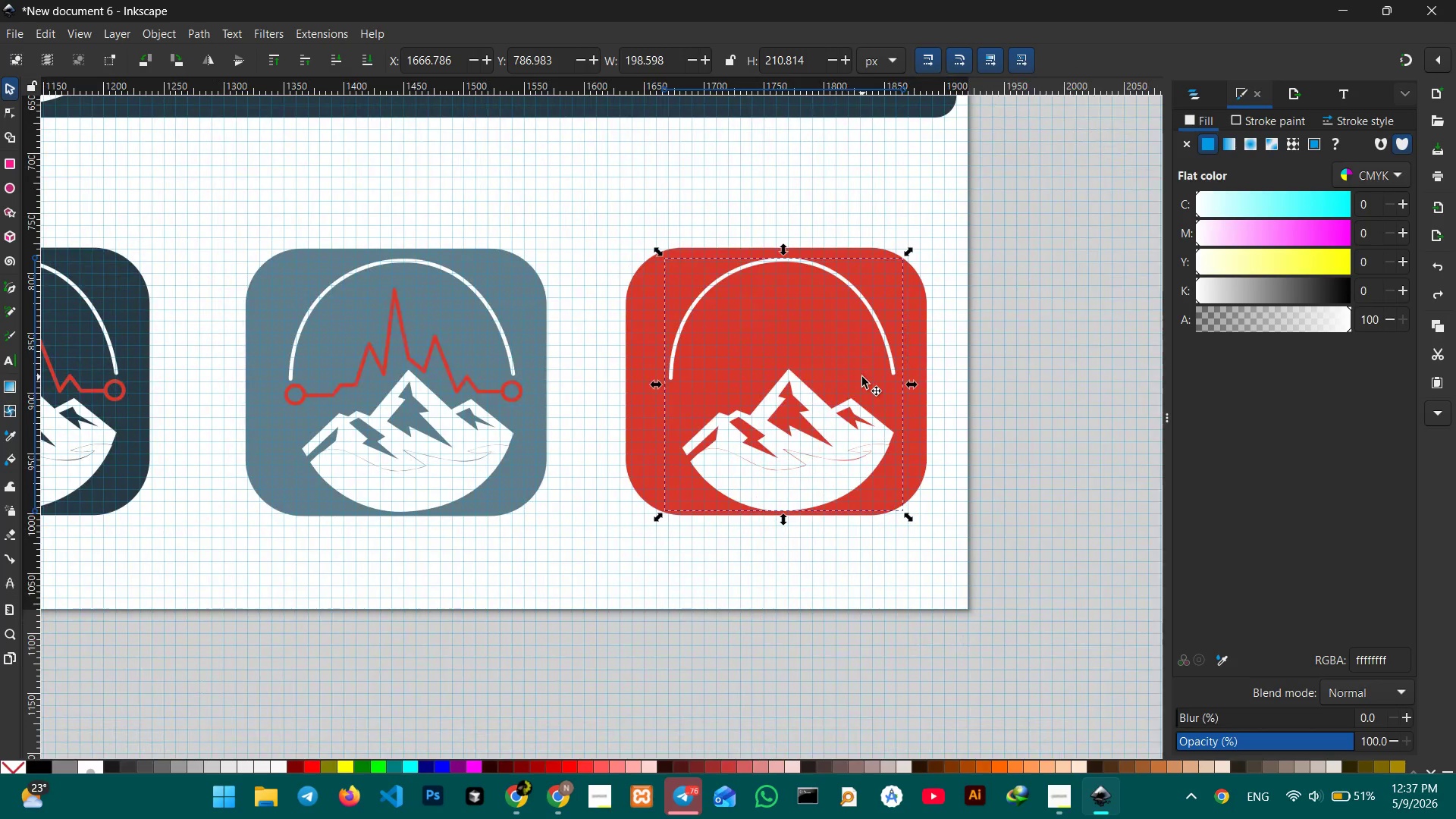 
left_click_drag(start_coordinate=[836, 463], to_coordinate=[850, 406])
 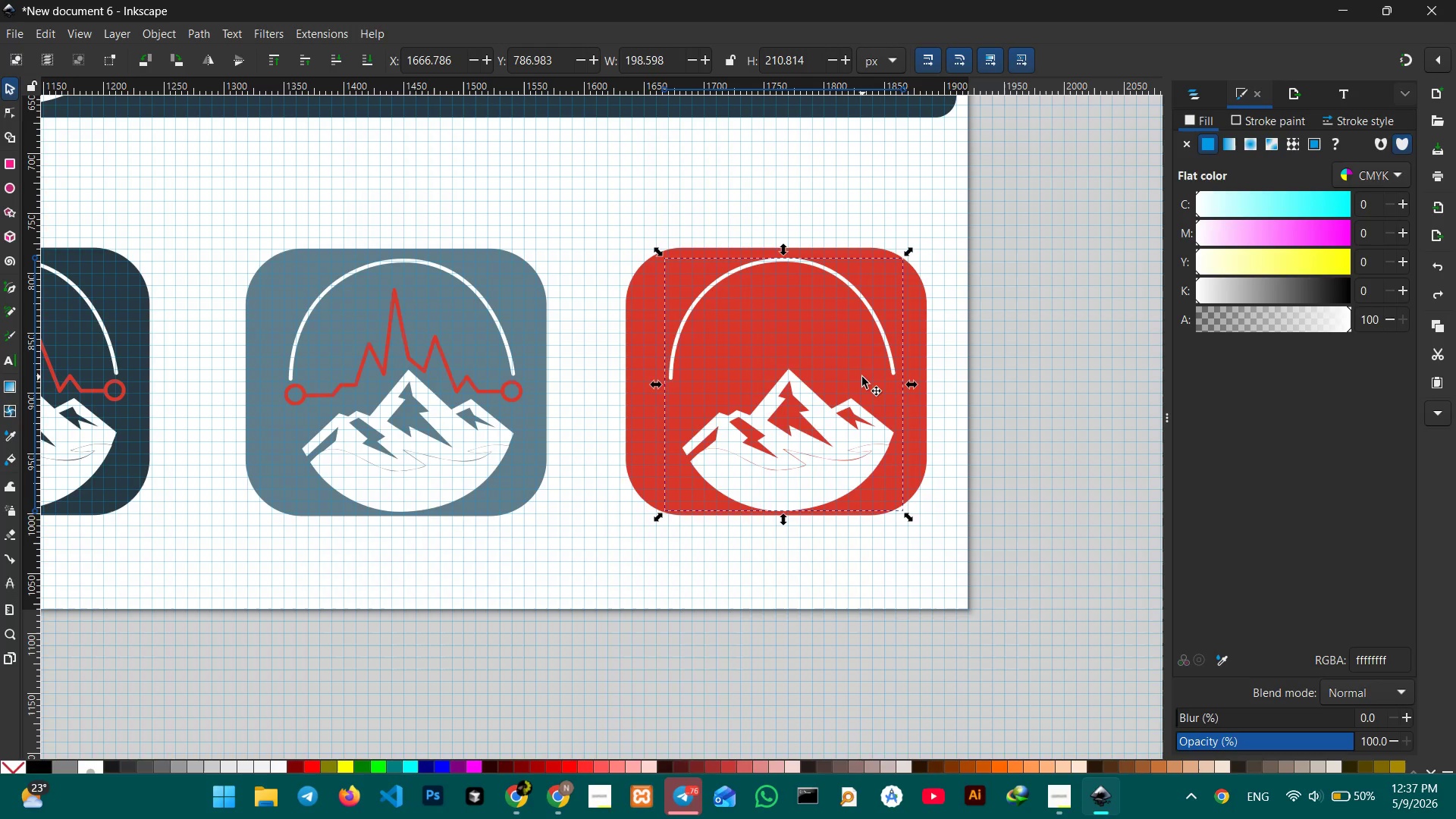 
left_click([745, 322])
 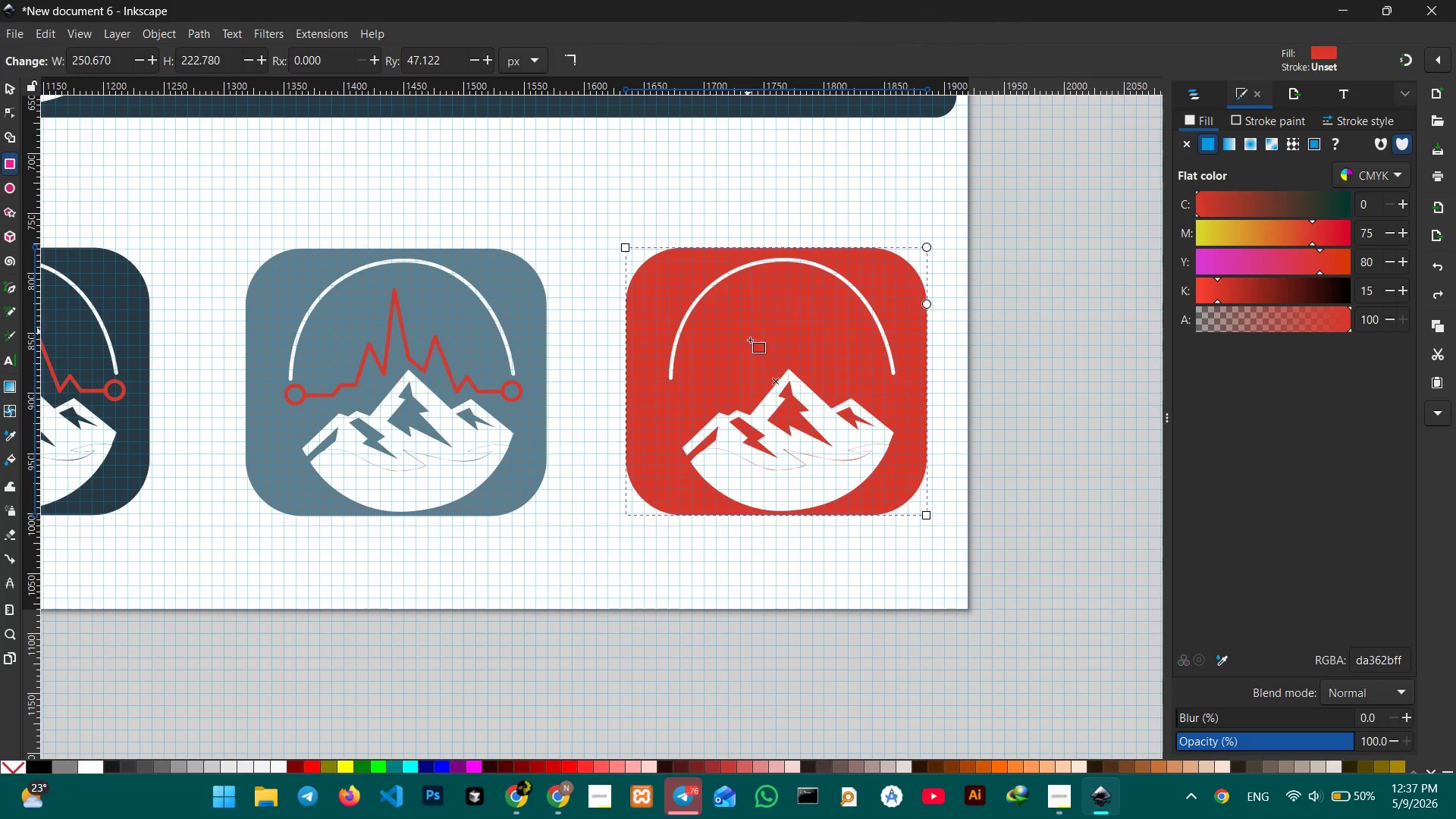 
triple_click([753, 349])
 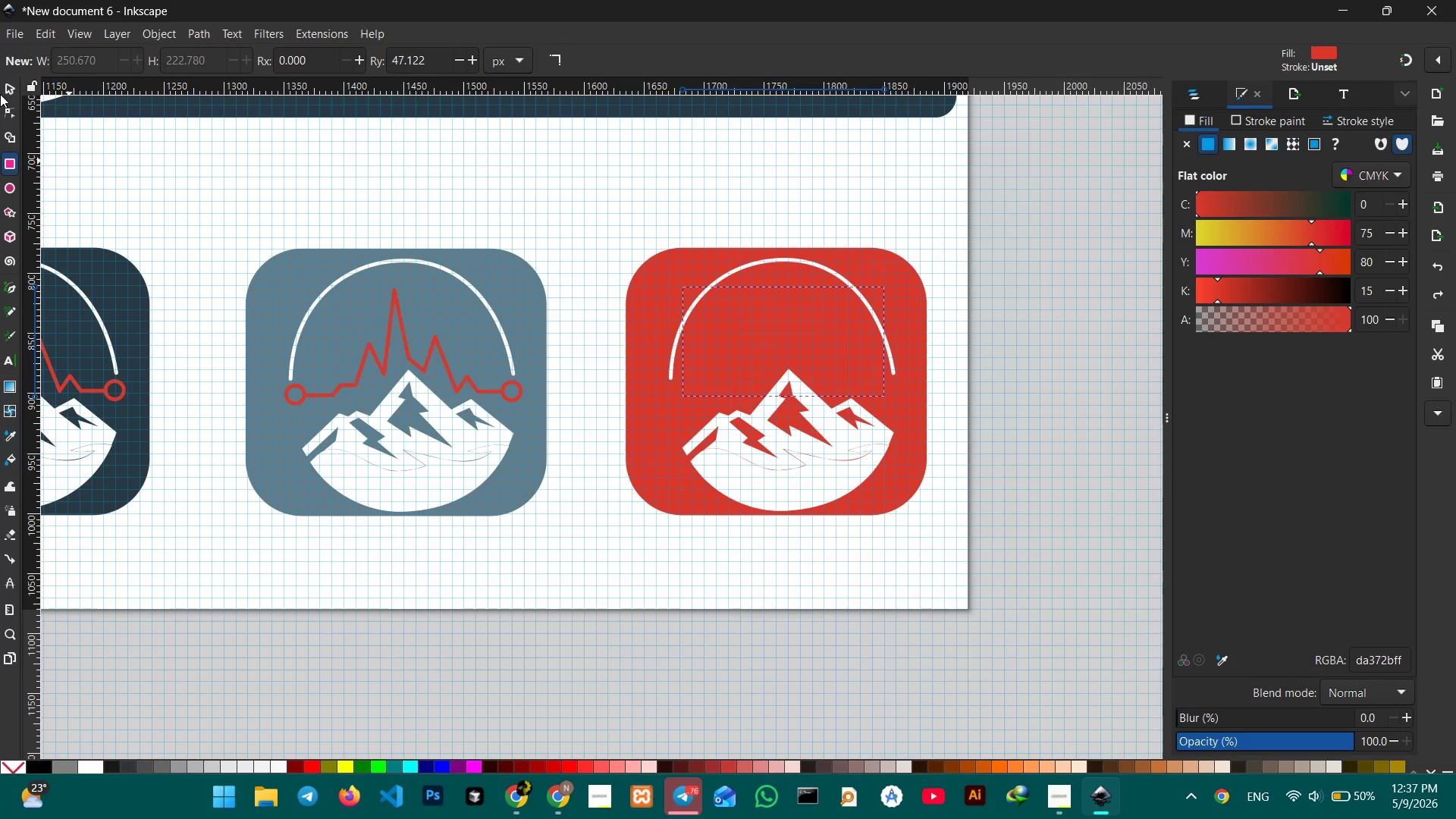 
left_click([2, 86])
 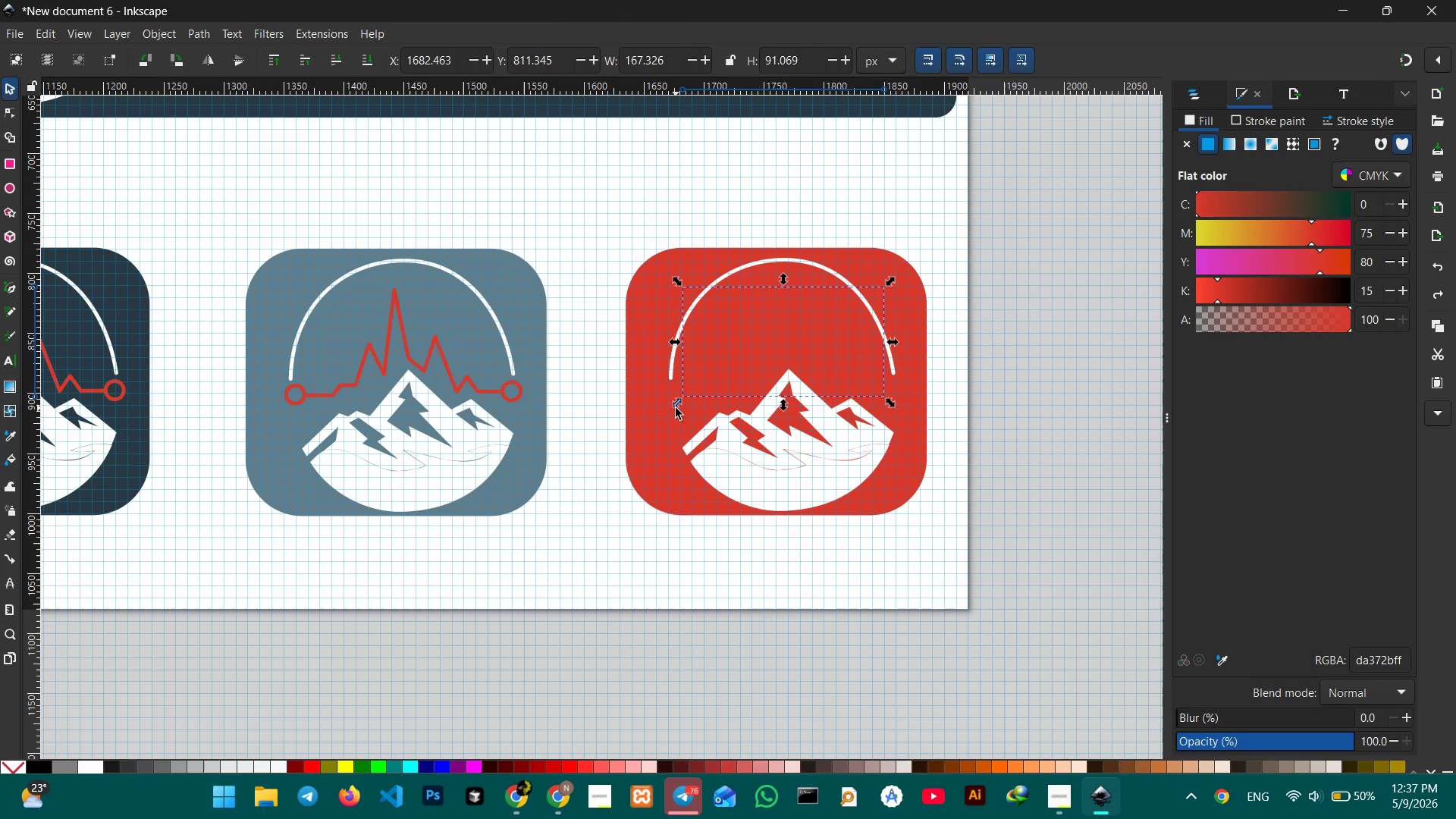 
key(Shift+ShiftLeft)
 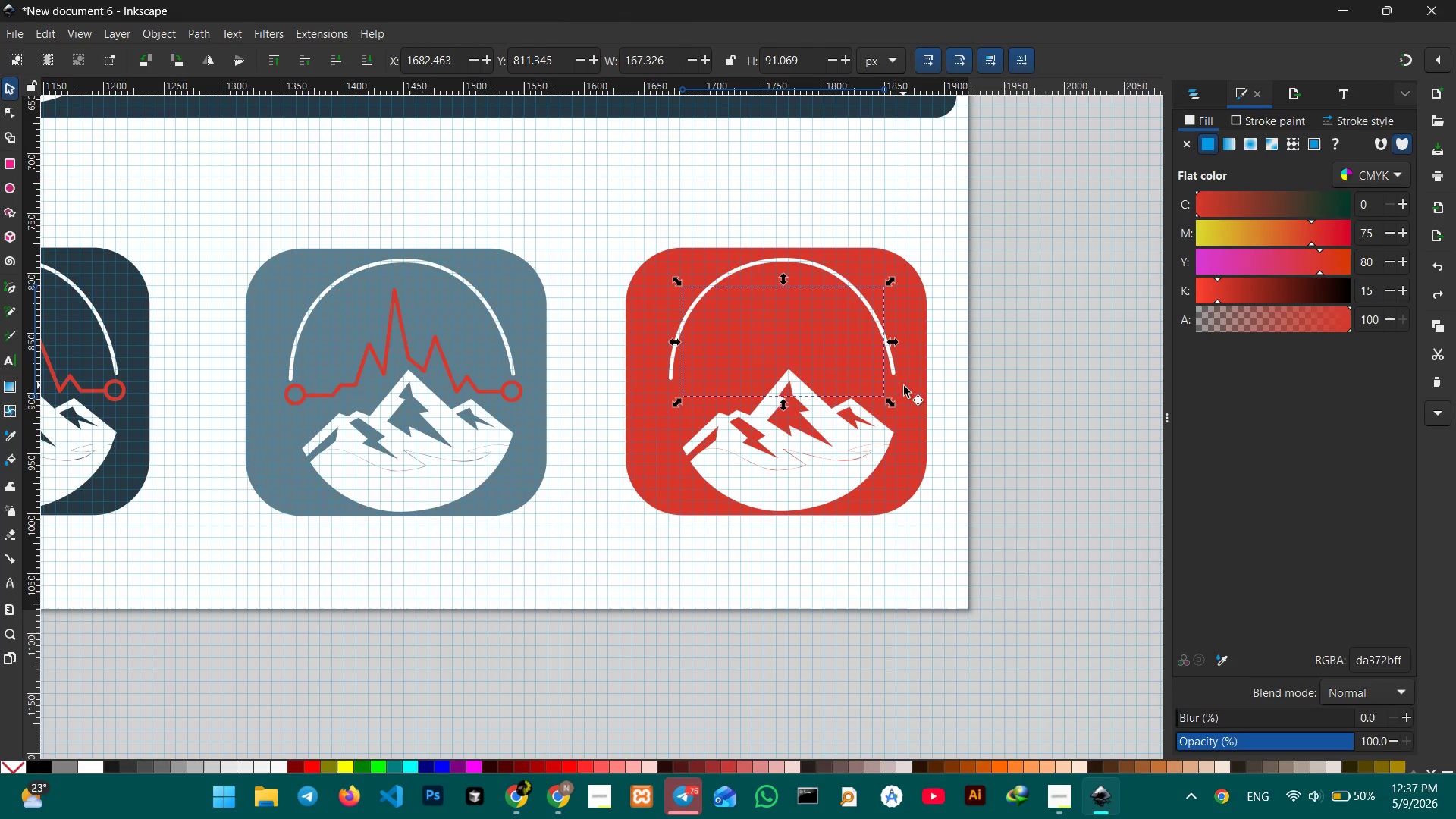 
hold_key(key=ShiftLeft, duration=1.58)
left_click([899, 388])
 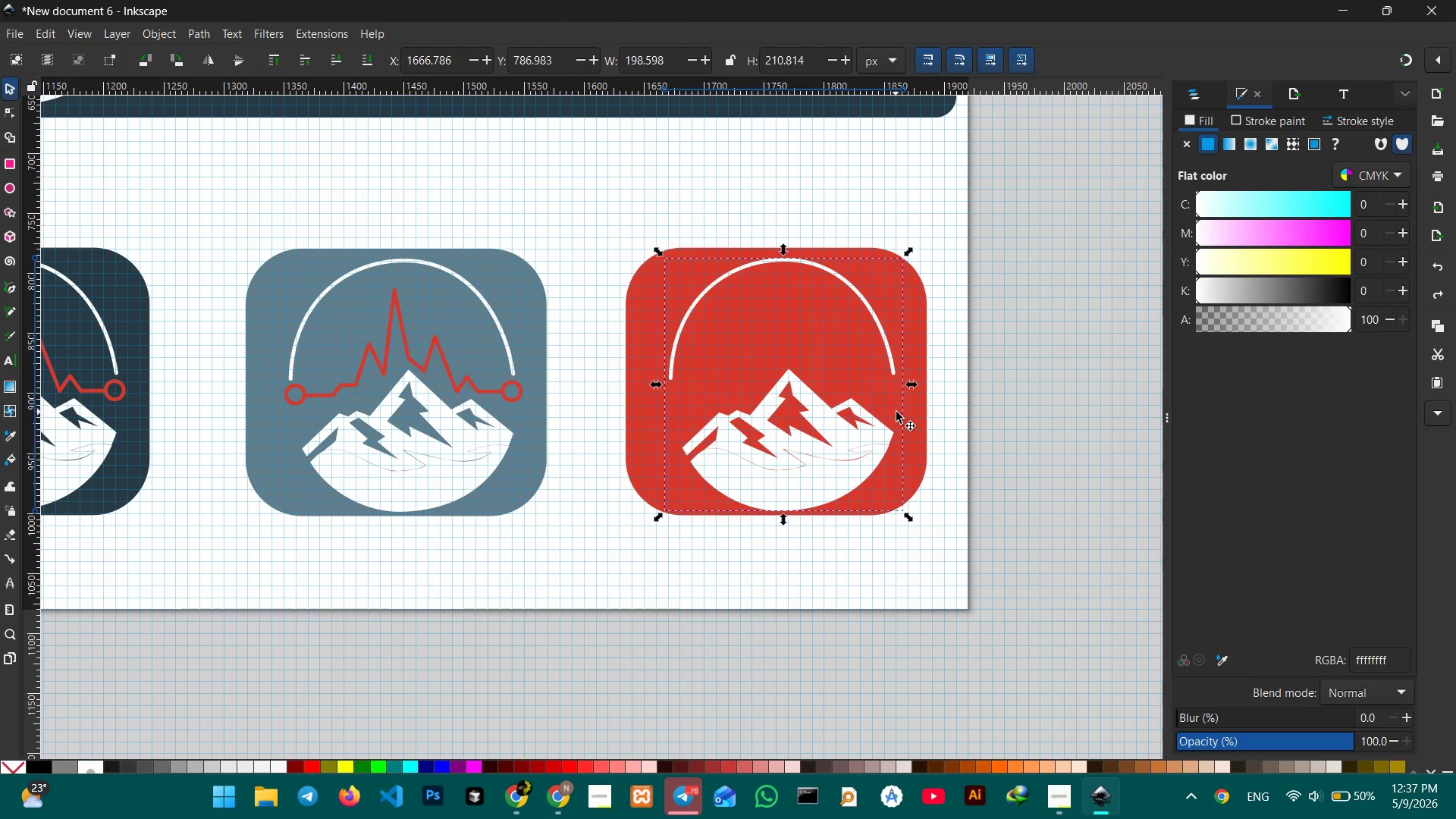 
key(Control+ControlLeft)
 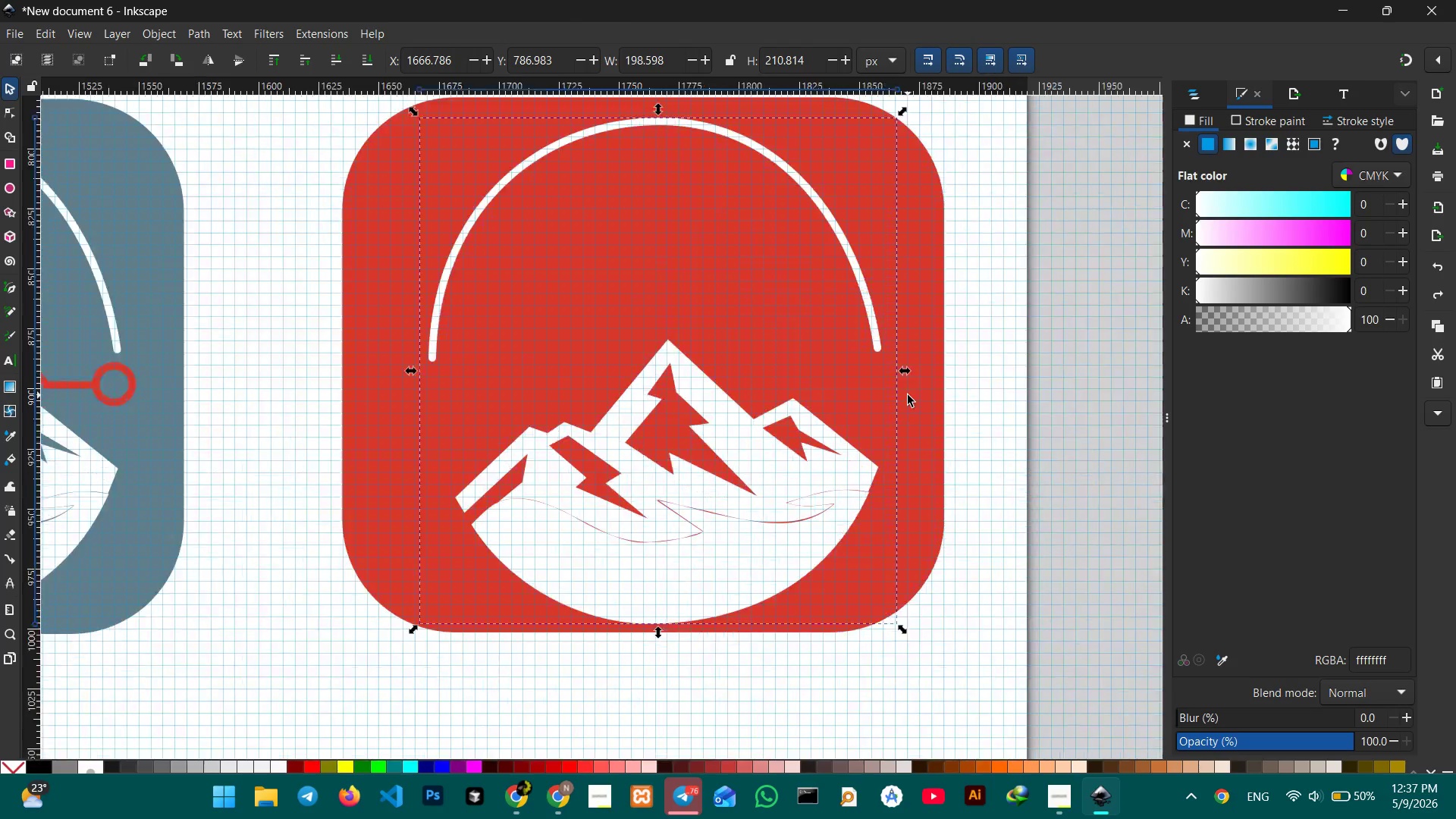 
scroll: coordinate [908, 395], scroll_direction: up, amount: 3.0
 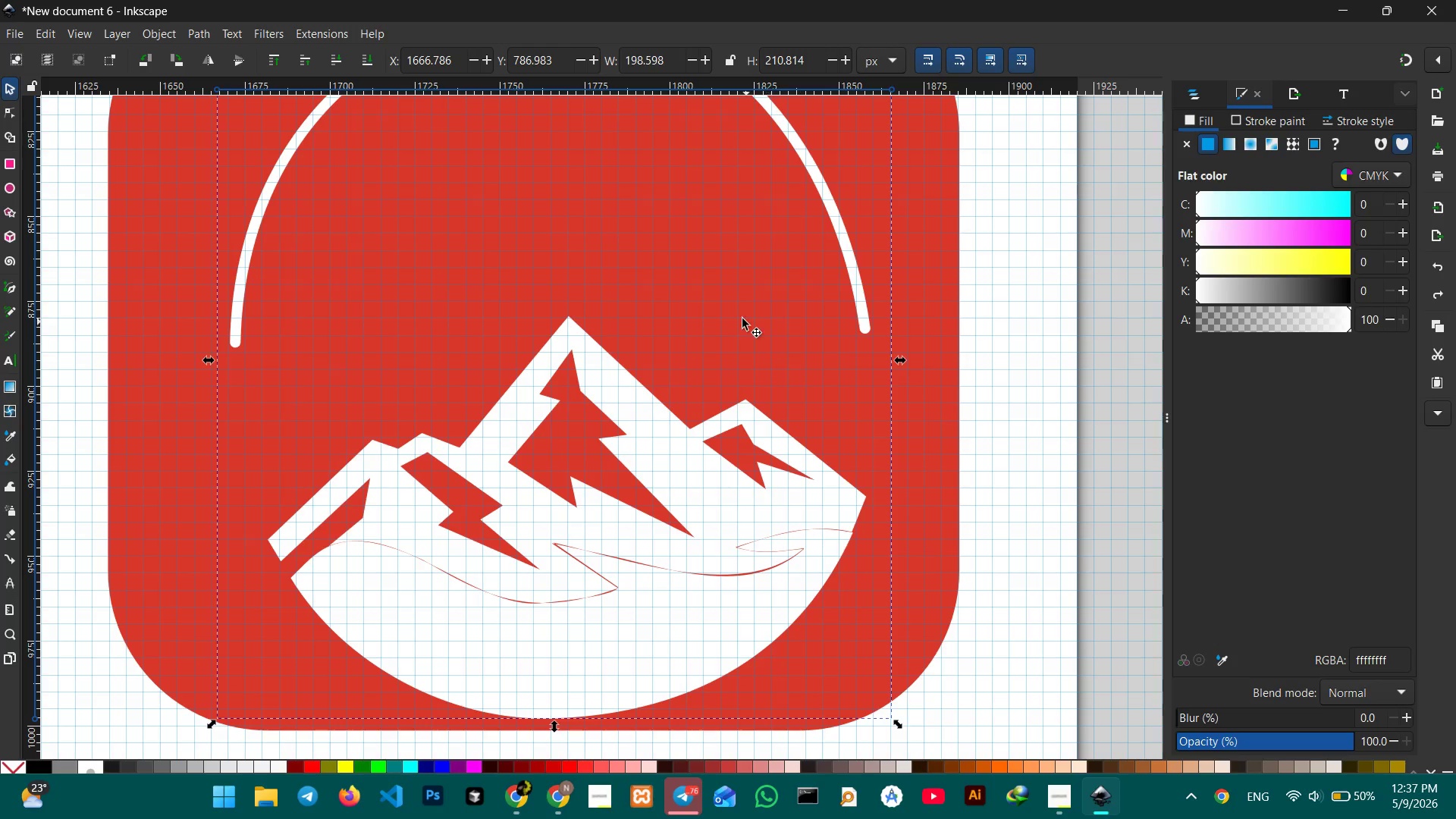 
hold_key(key=ShiftLeft, duration=0.94)
left_click([726, 306])
 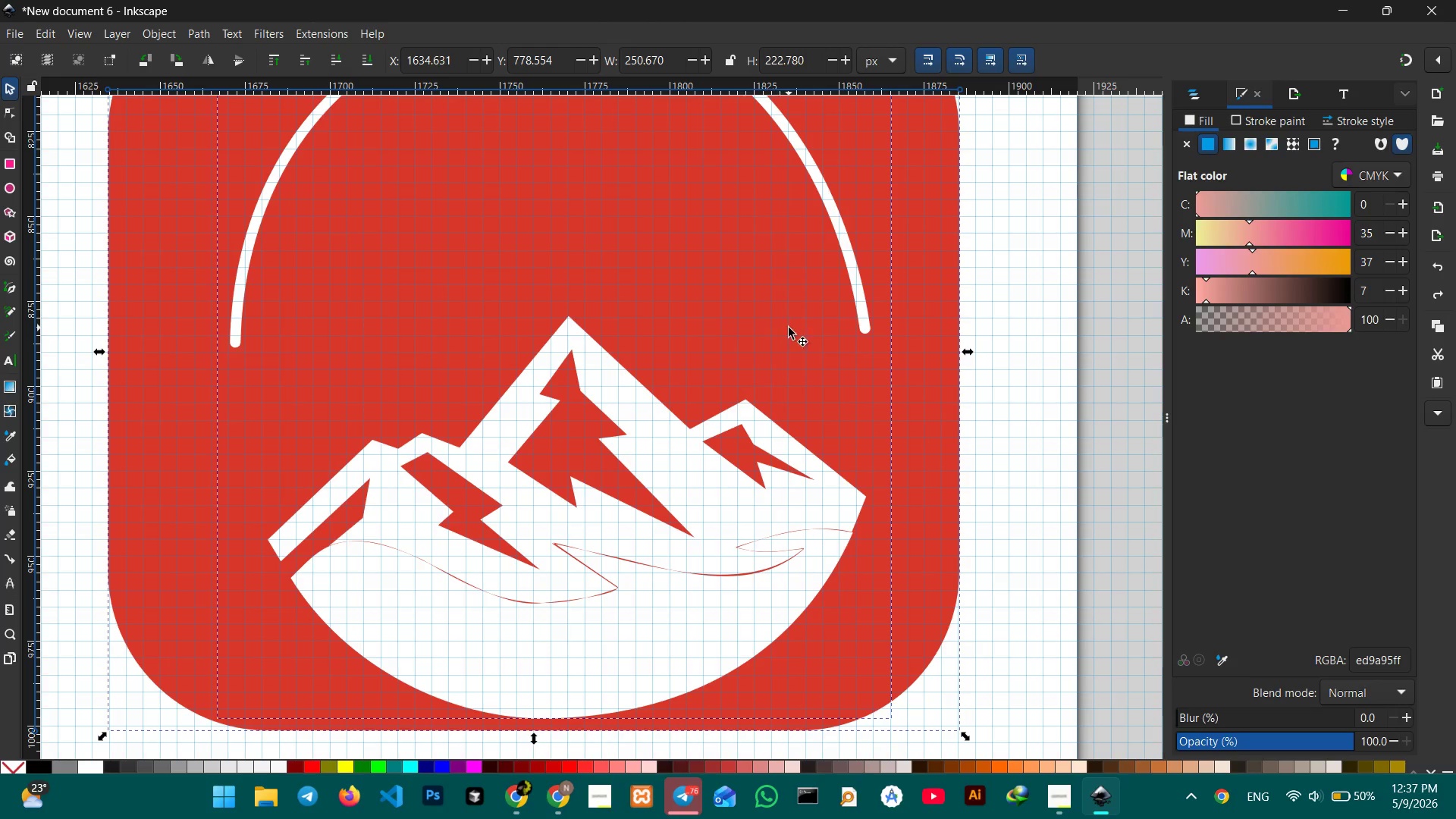 
left_click([789, 326])
 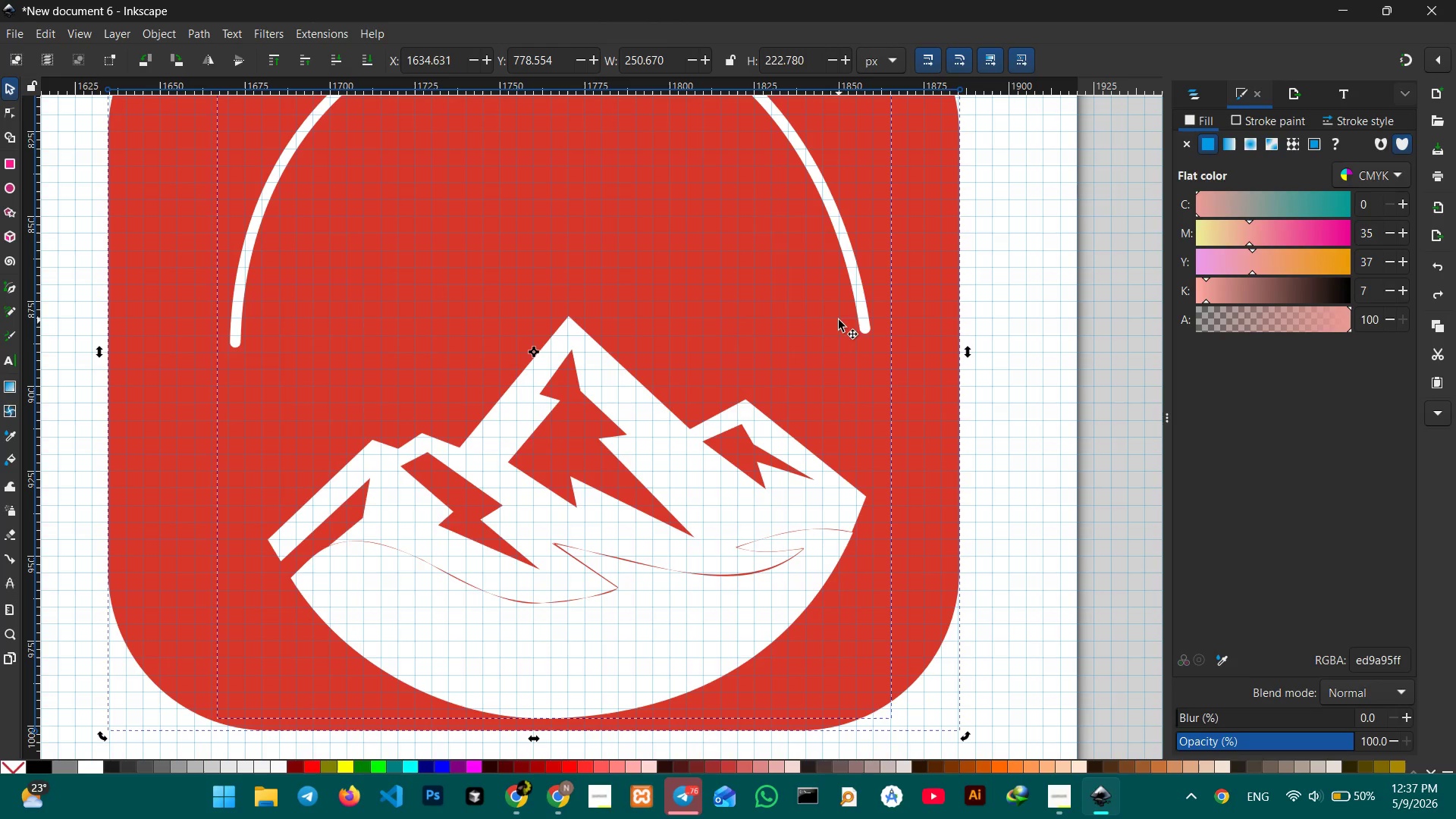 
double_click([839, 320])
 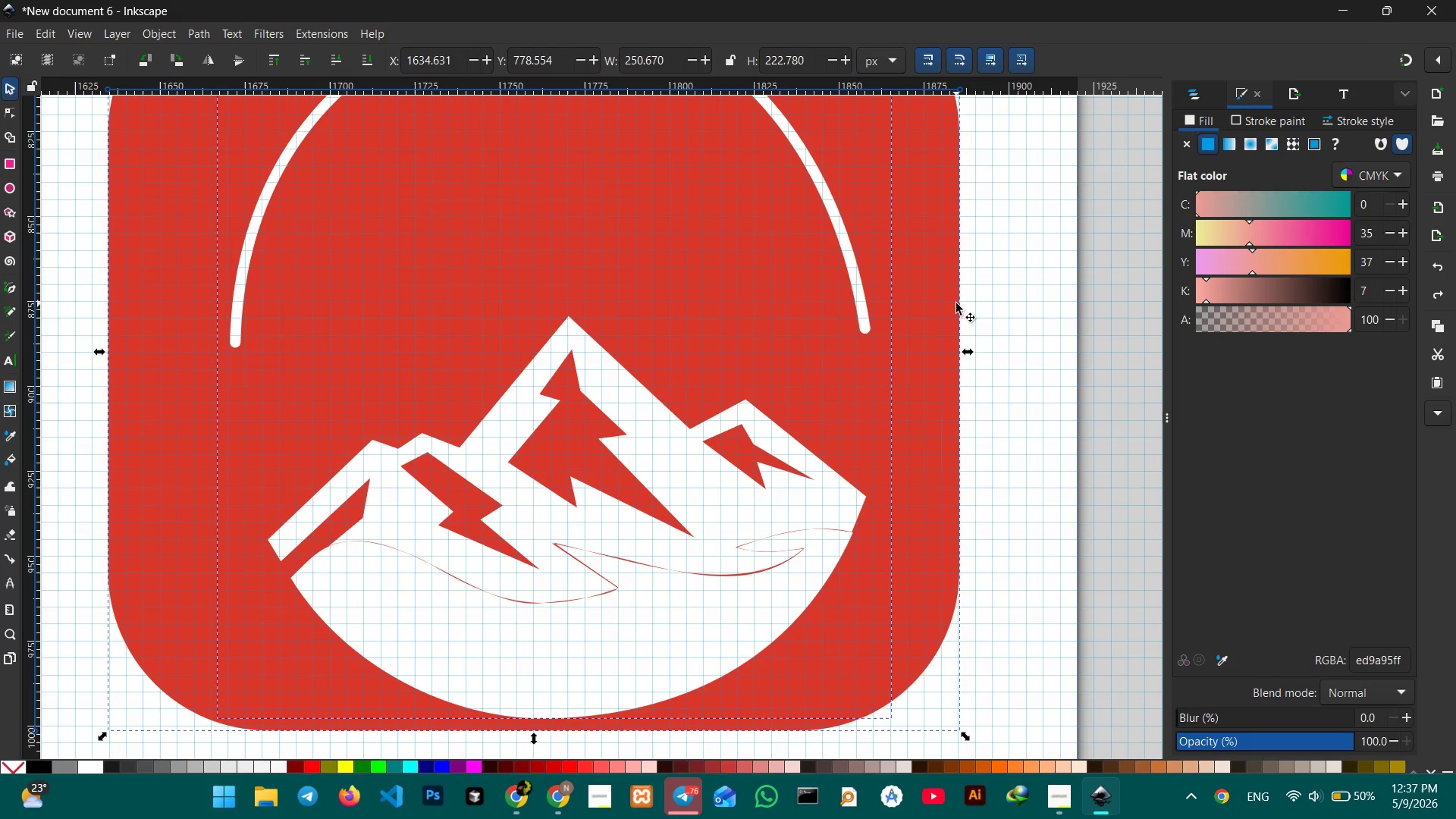 
triple_click([956, 303])
 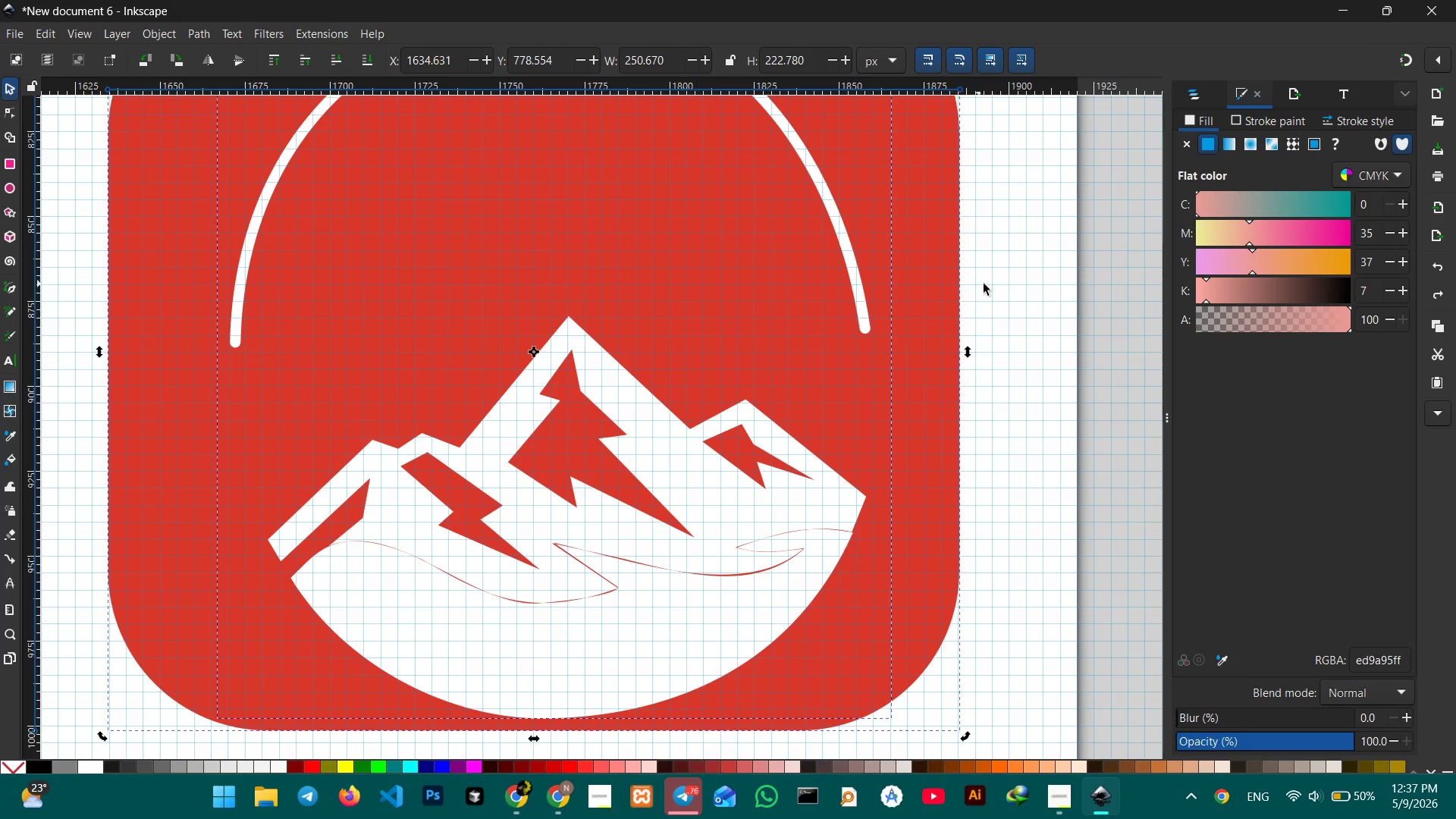 
left_click([1018, 278])
 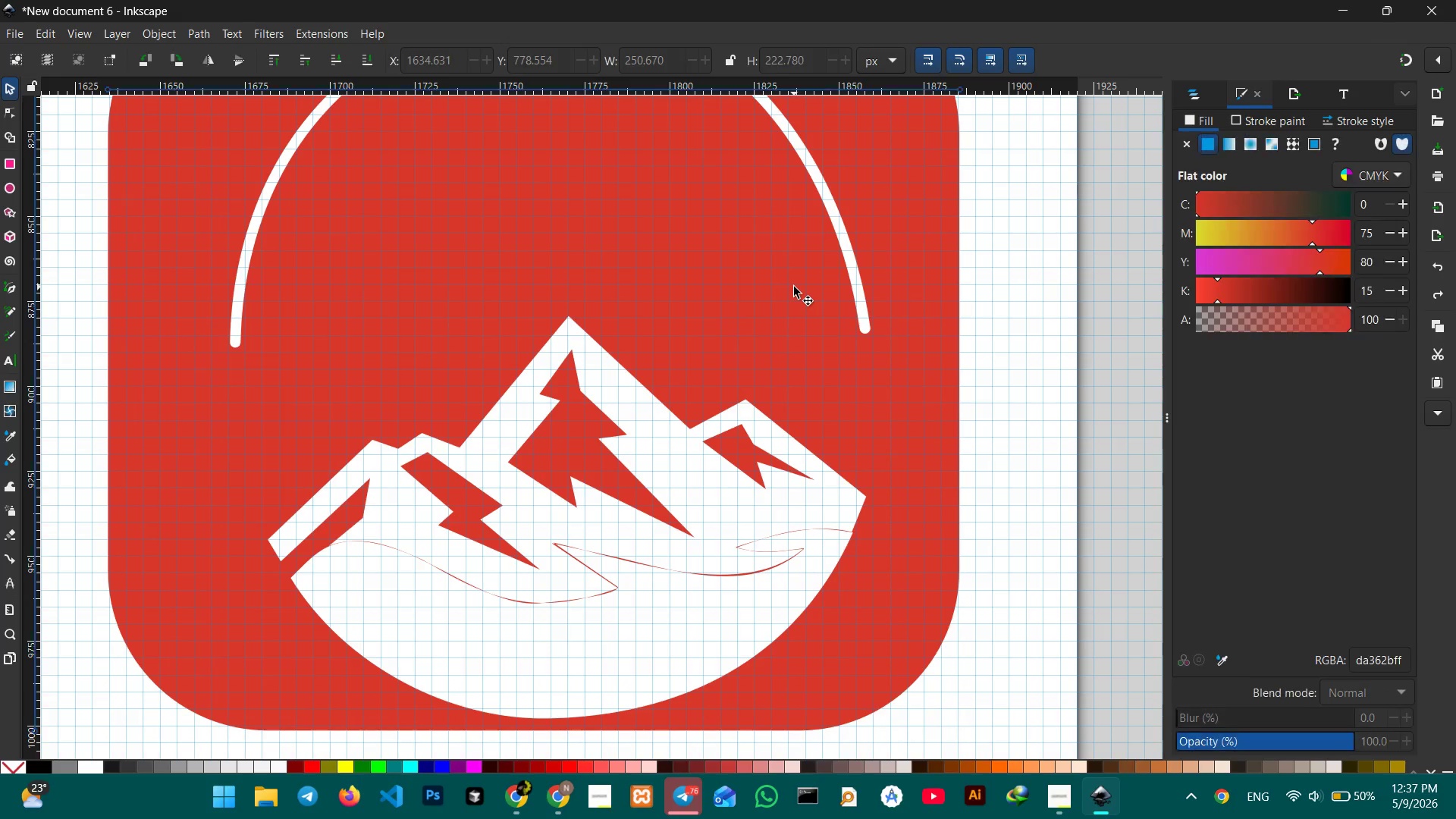 
double_click([794, 287])
 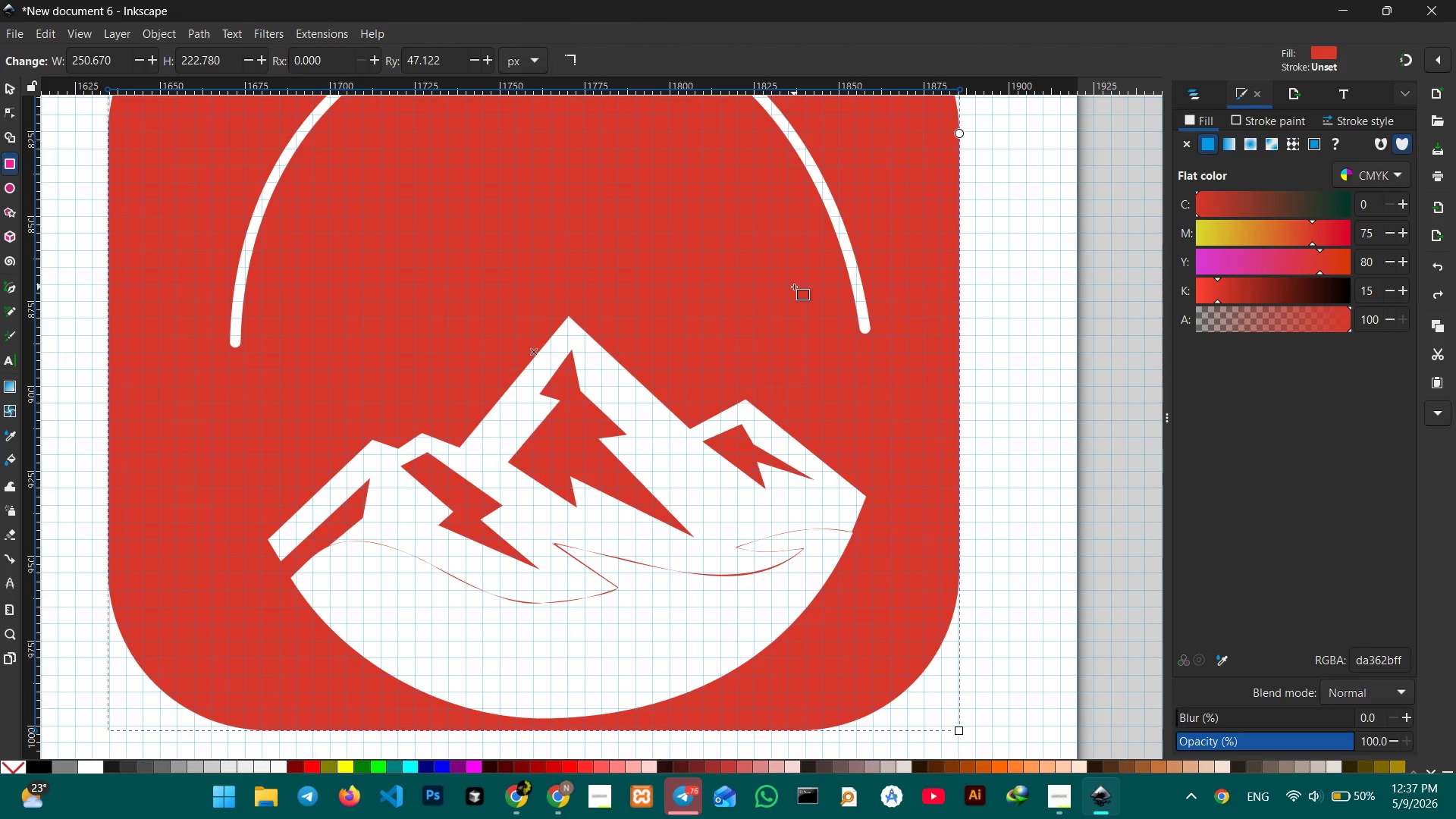 
triple_click([794, 287])
 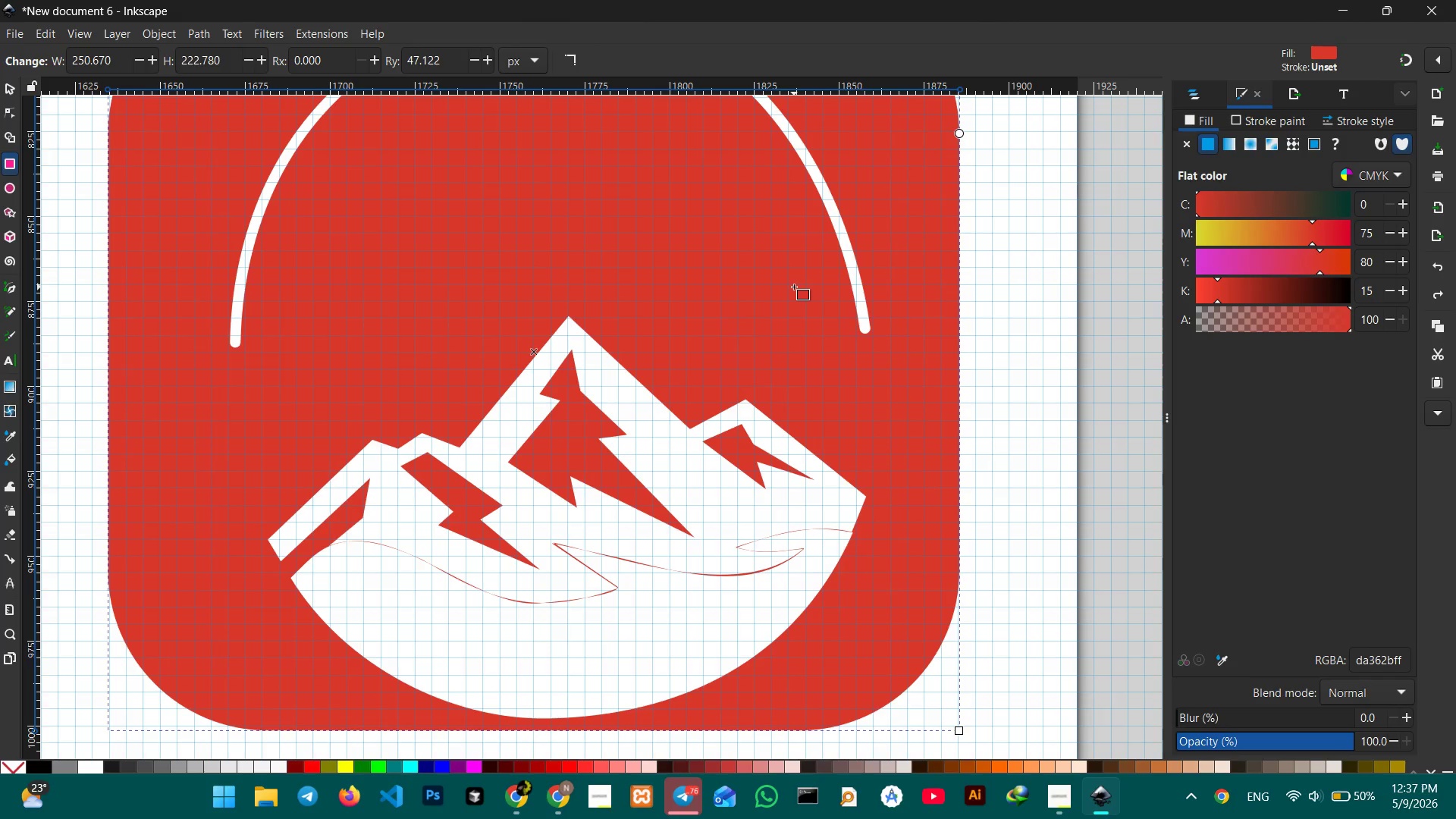 
triple_click([794, 287])
 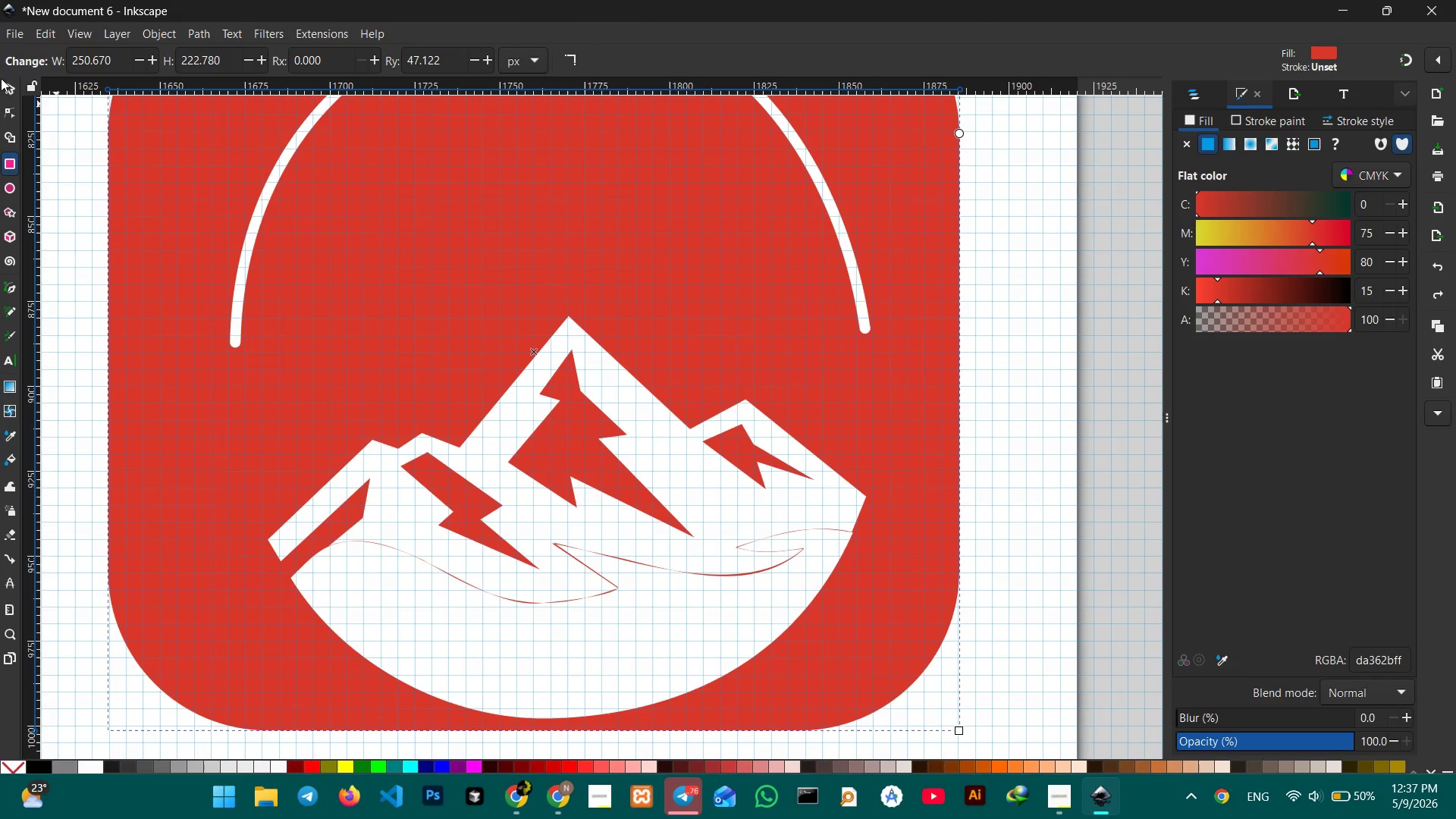 
left_click([7, 86])
 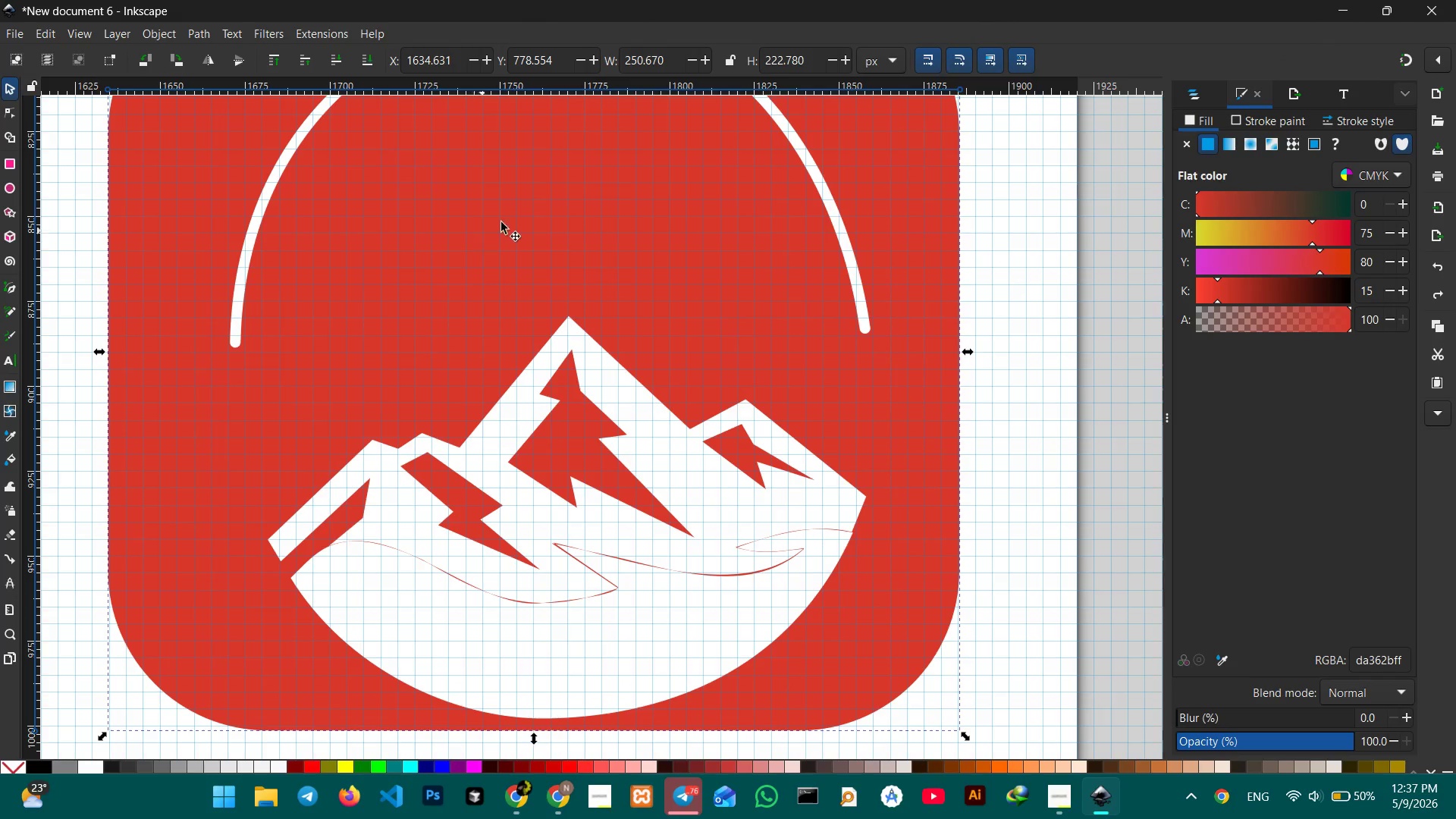 
left_click([513, 218])
 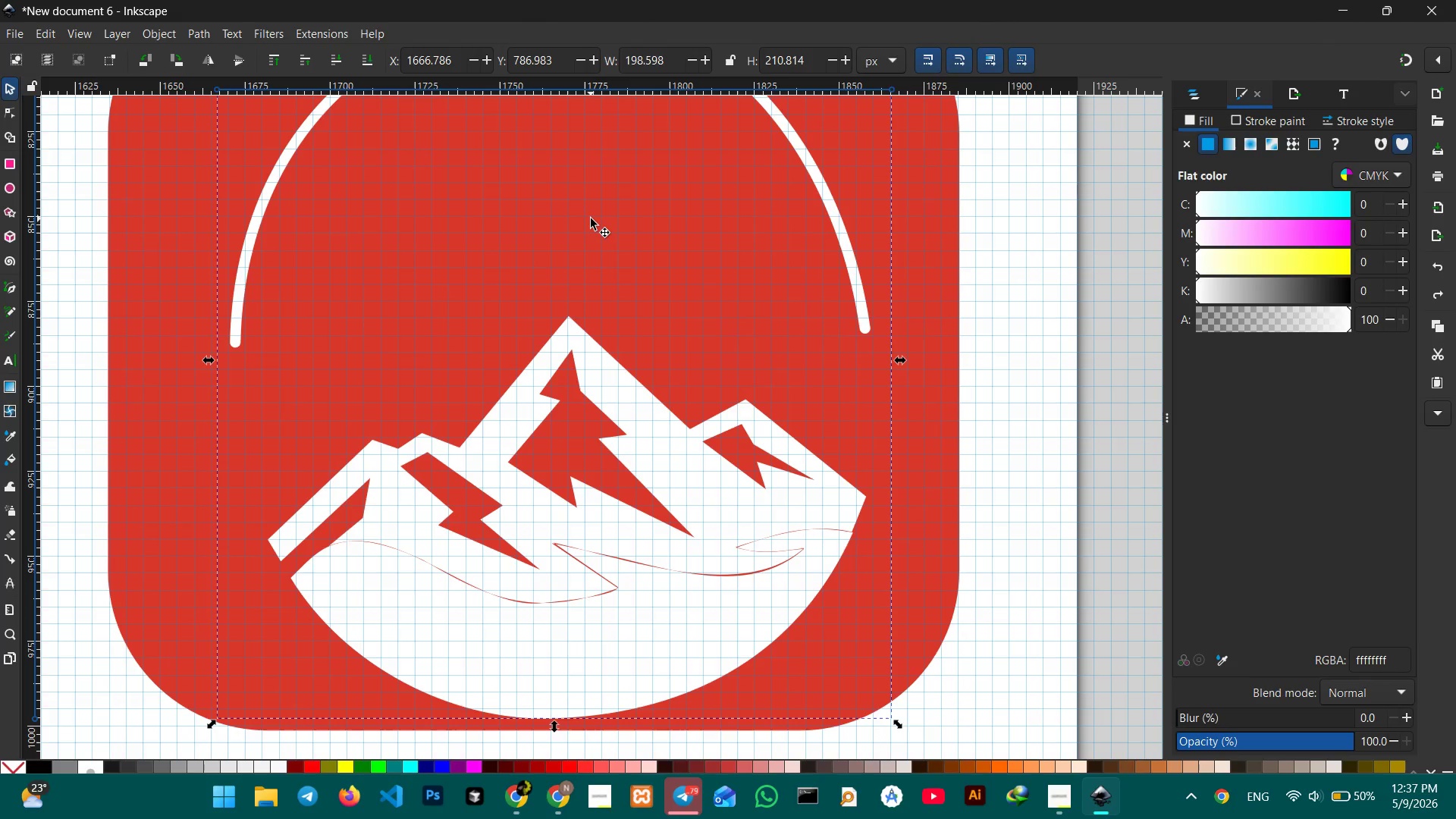 
double_click([591, 218])
 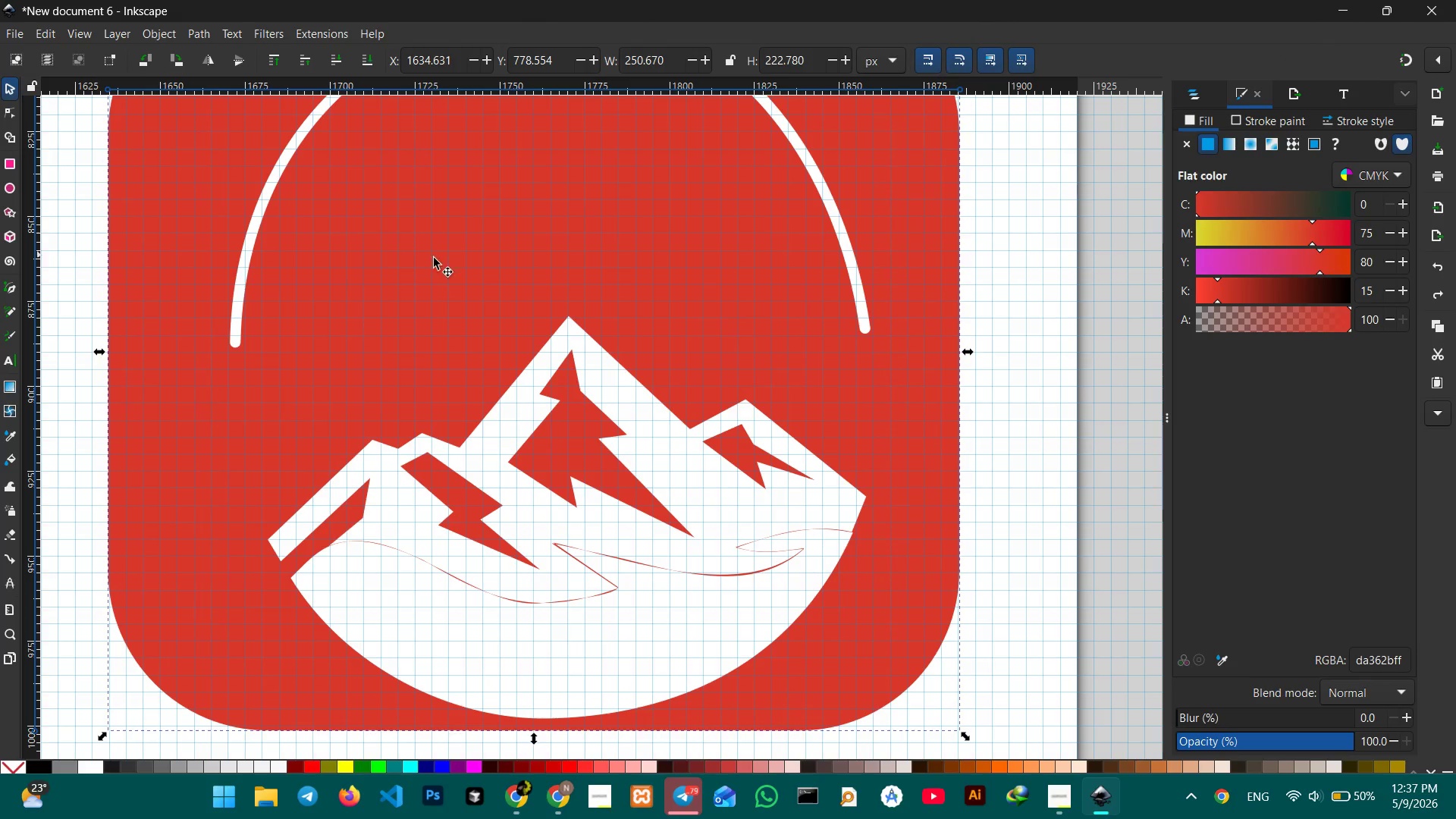 
left_click([428, 262])
 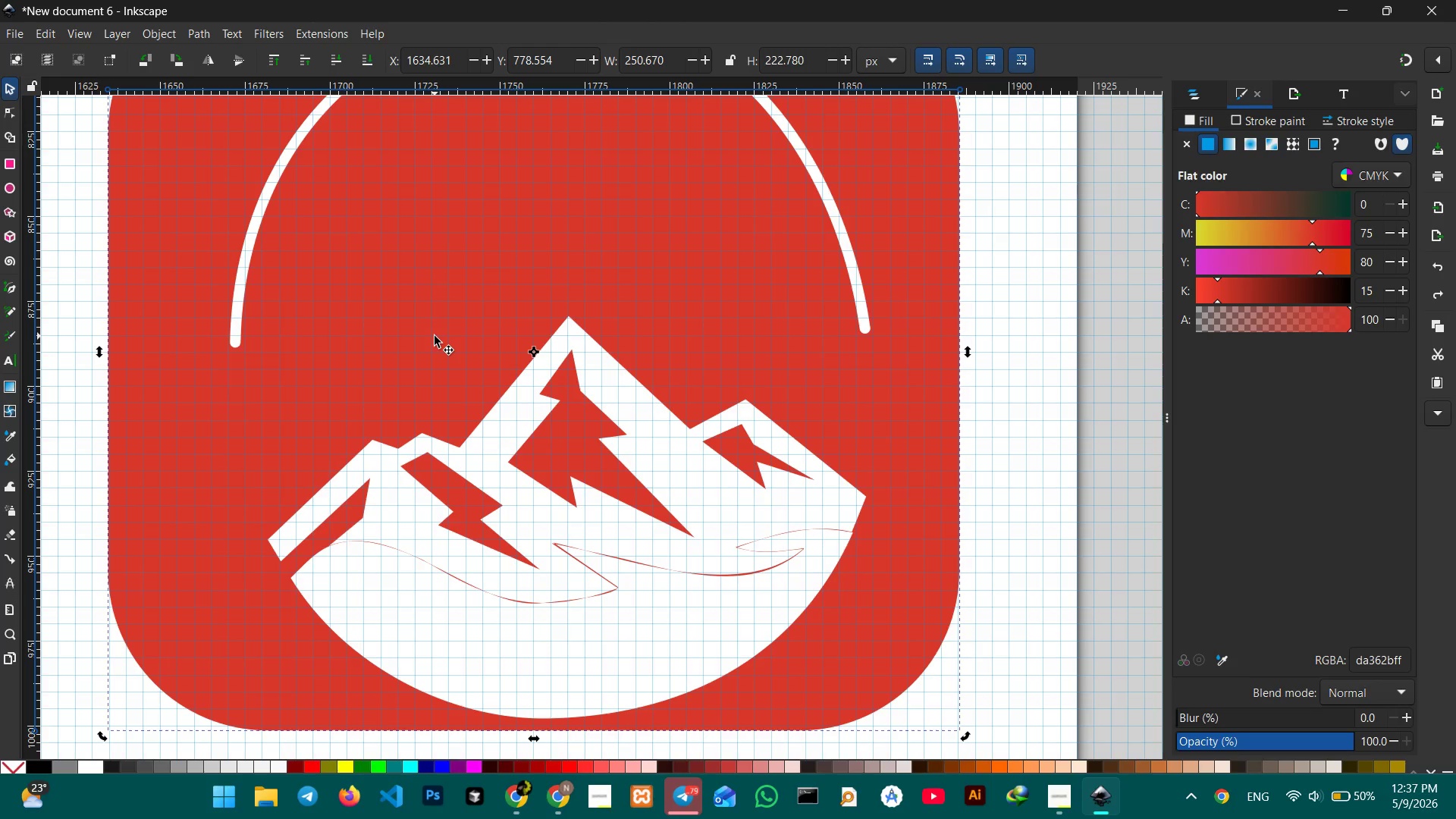 
left_click([435, 319])
 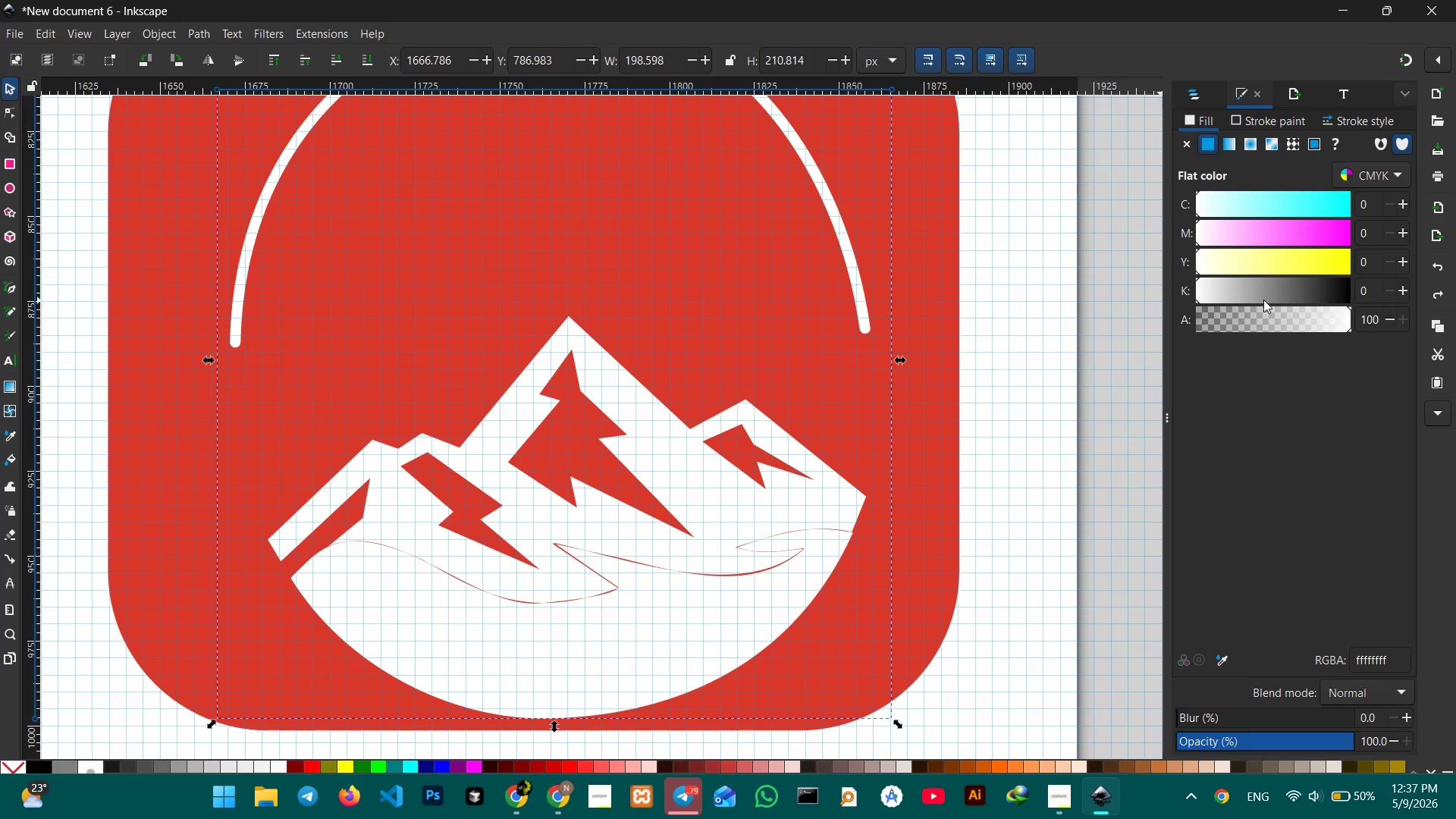 
left_click_drag(start_coordinate=[1287, 325], to_coordinate=[1351, 331])
 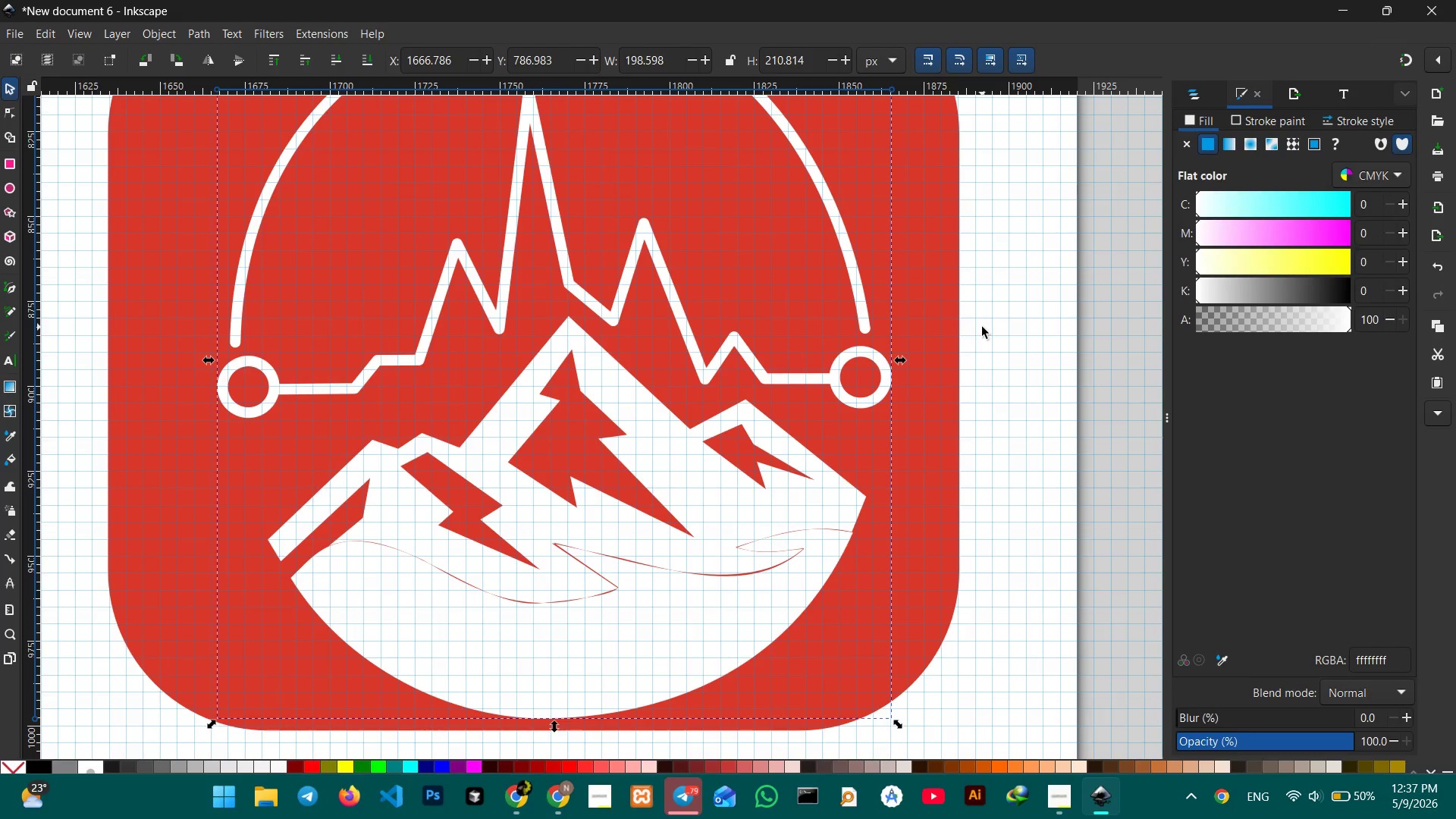 
double_click([982, 327])
 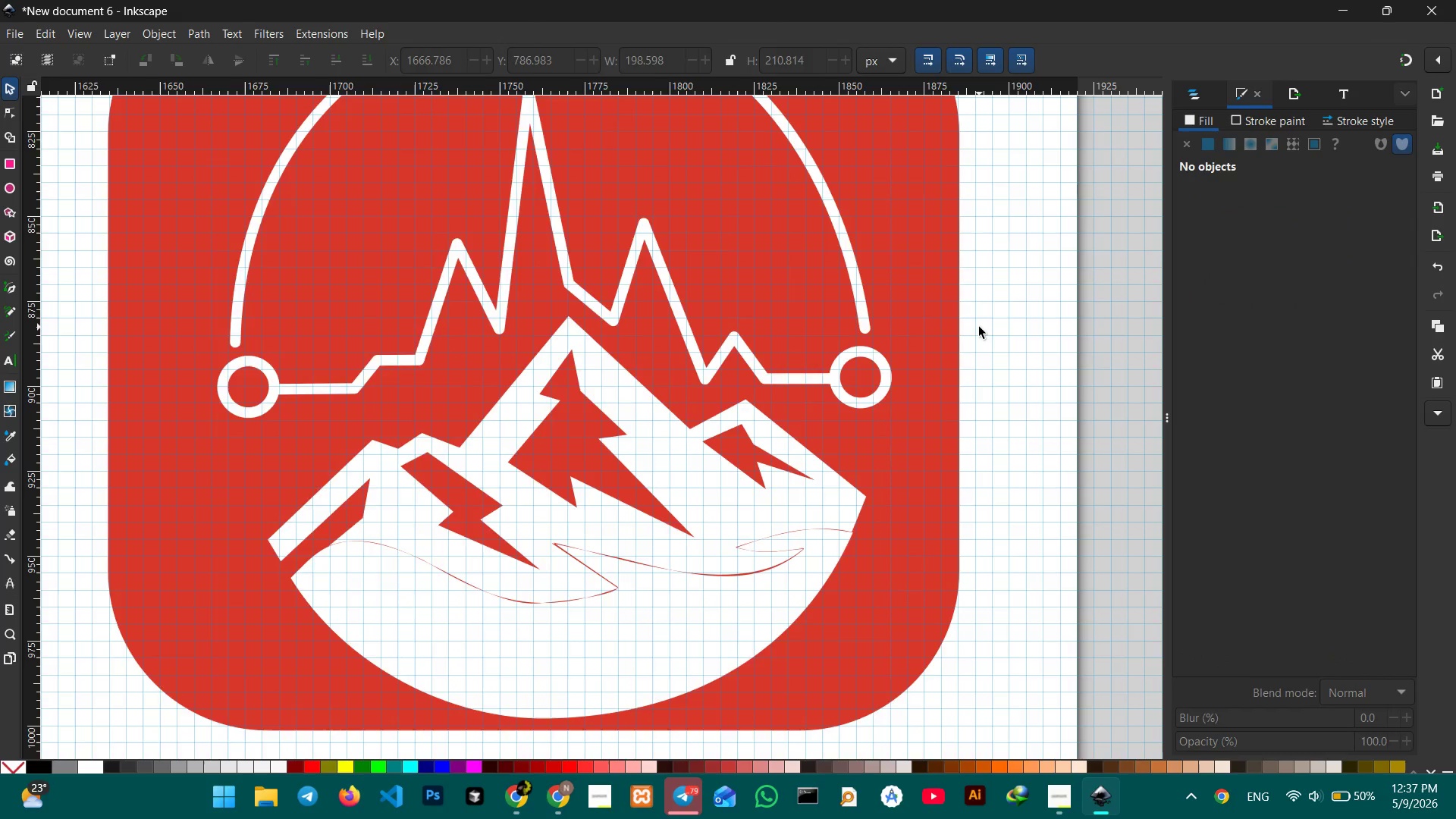 
key(Control+ControlLeft)
 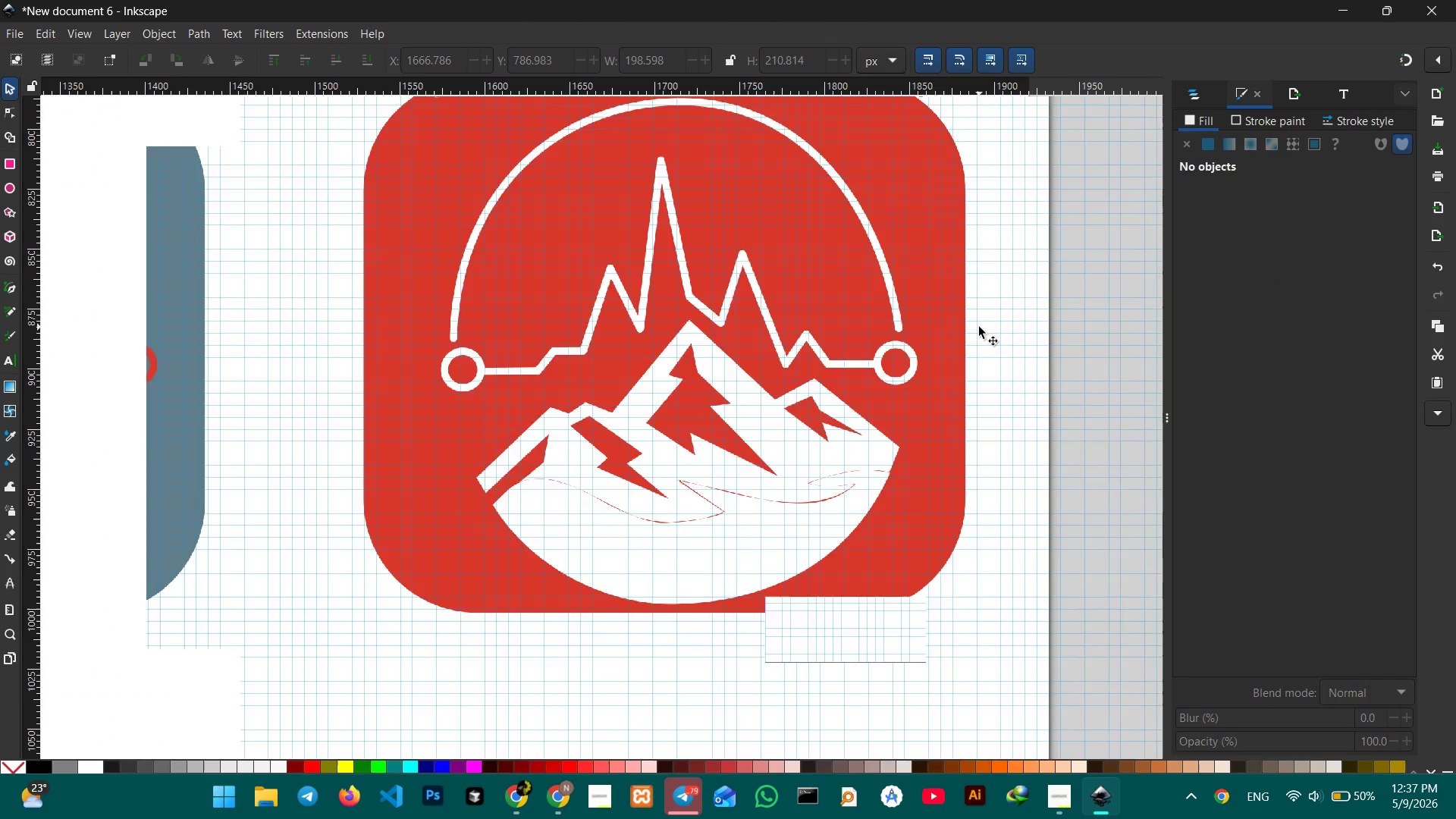 
scroll: coordinate [978, 327], scroll_direction: down, amount: 4.0
 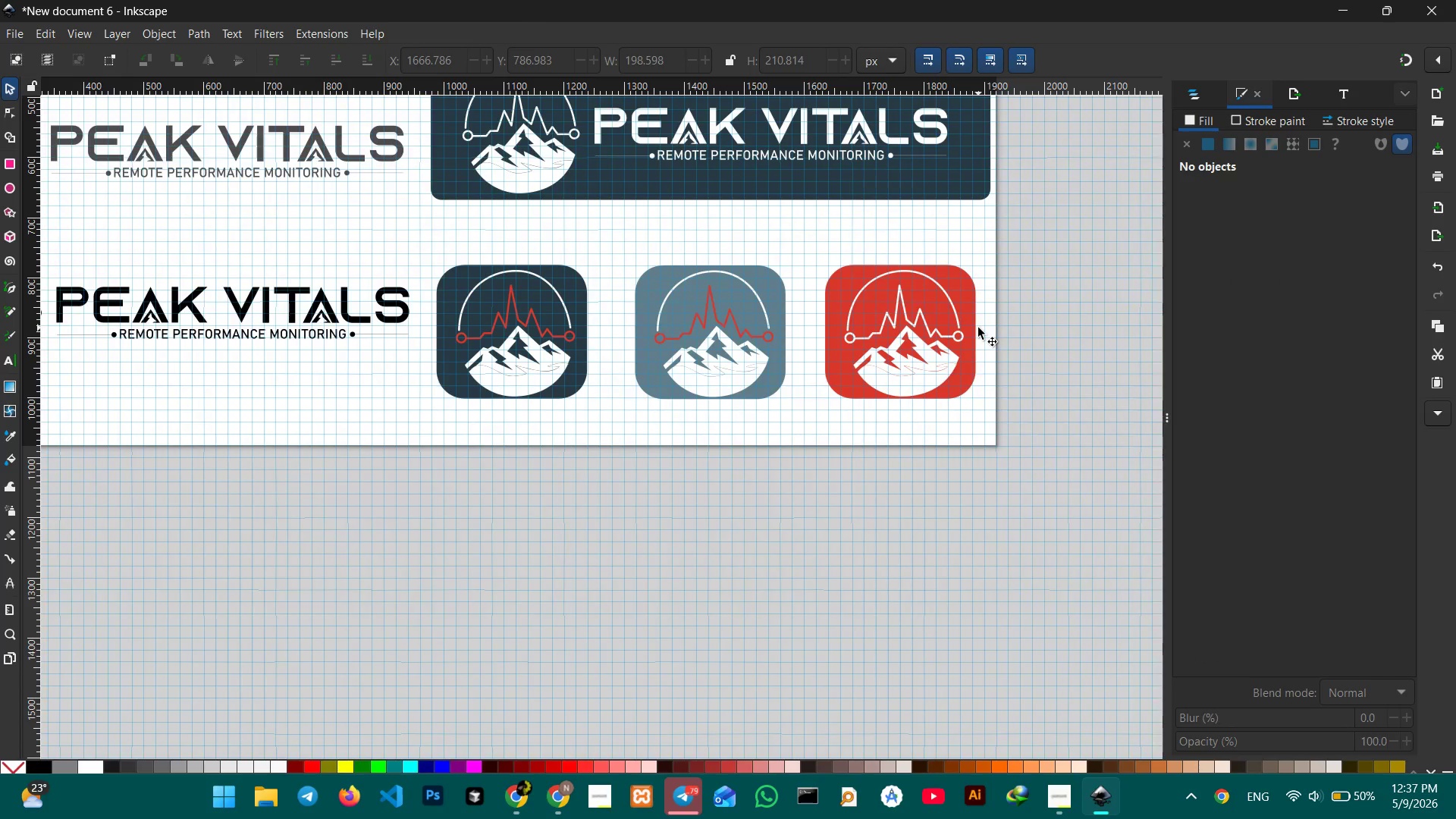 
hold_key(key=ControlLeft, duration=0.48)
 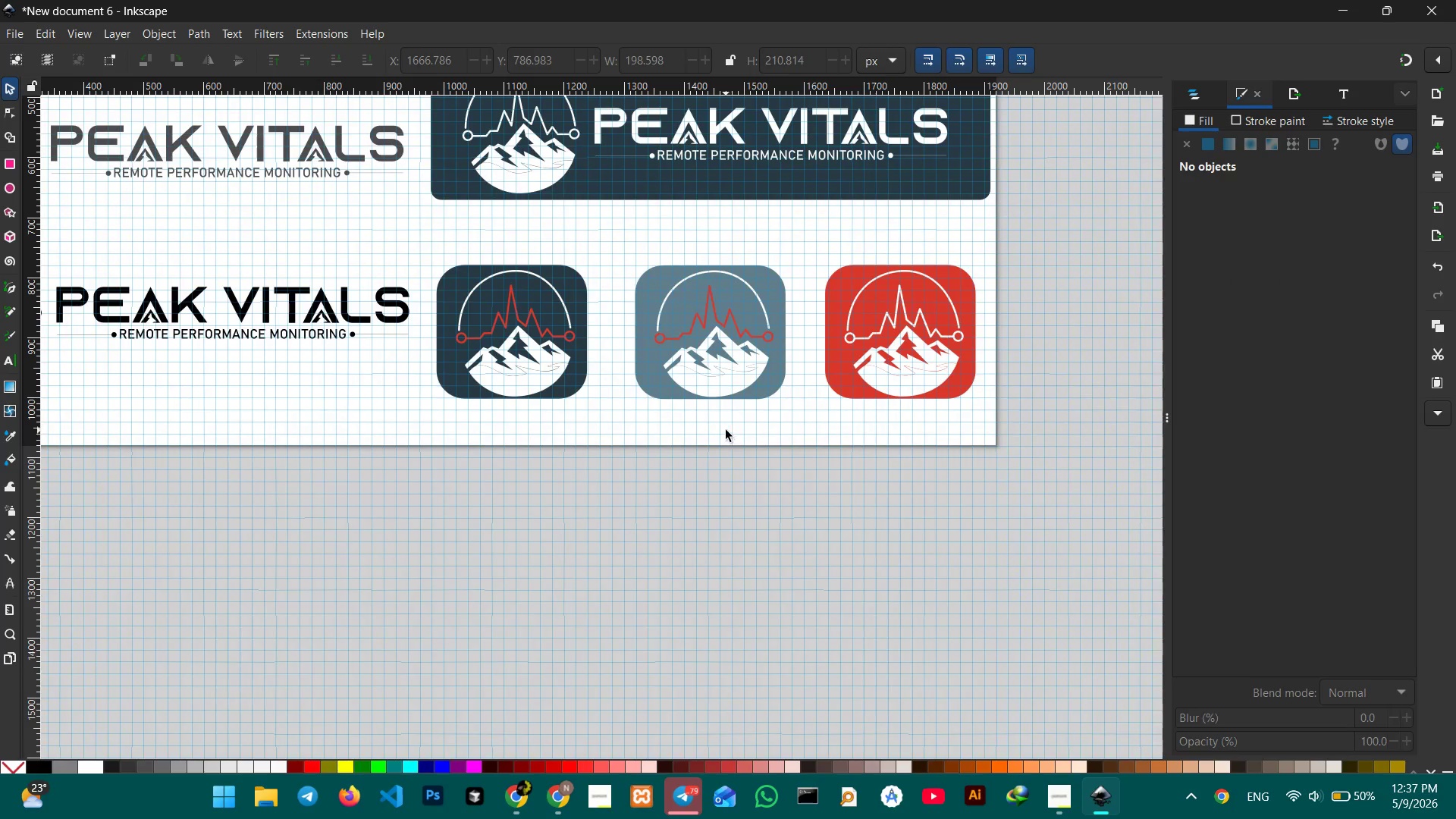 
double_click([726, 430])
 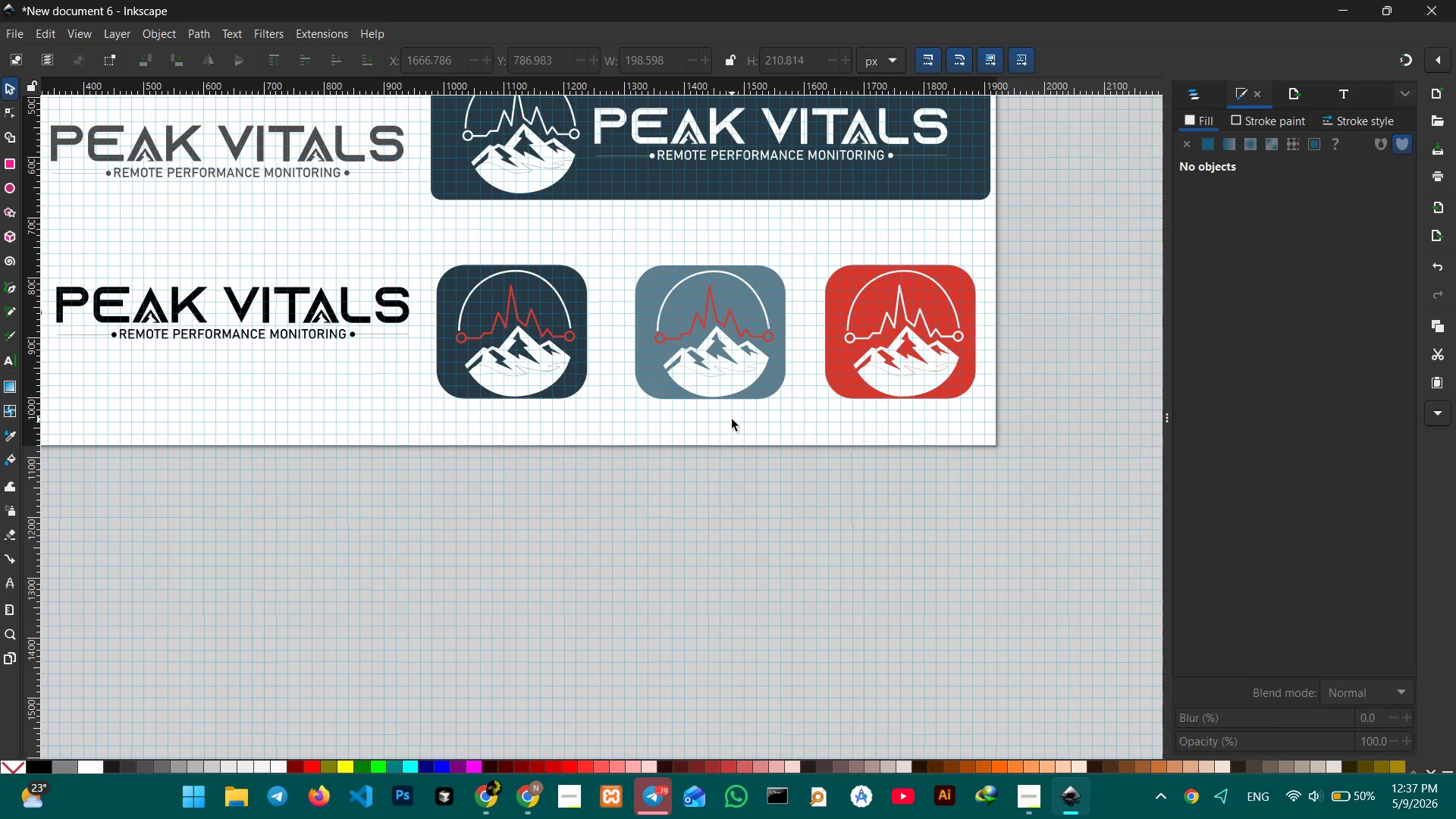 
wait(5.05)
 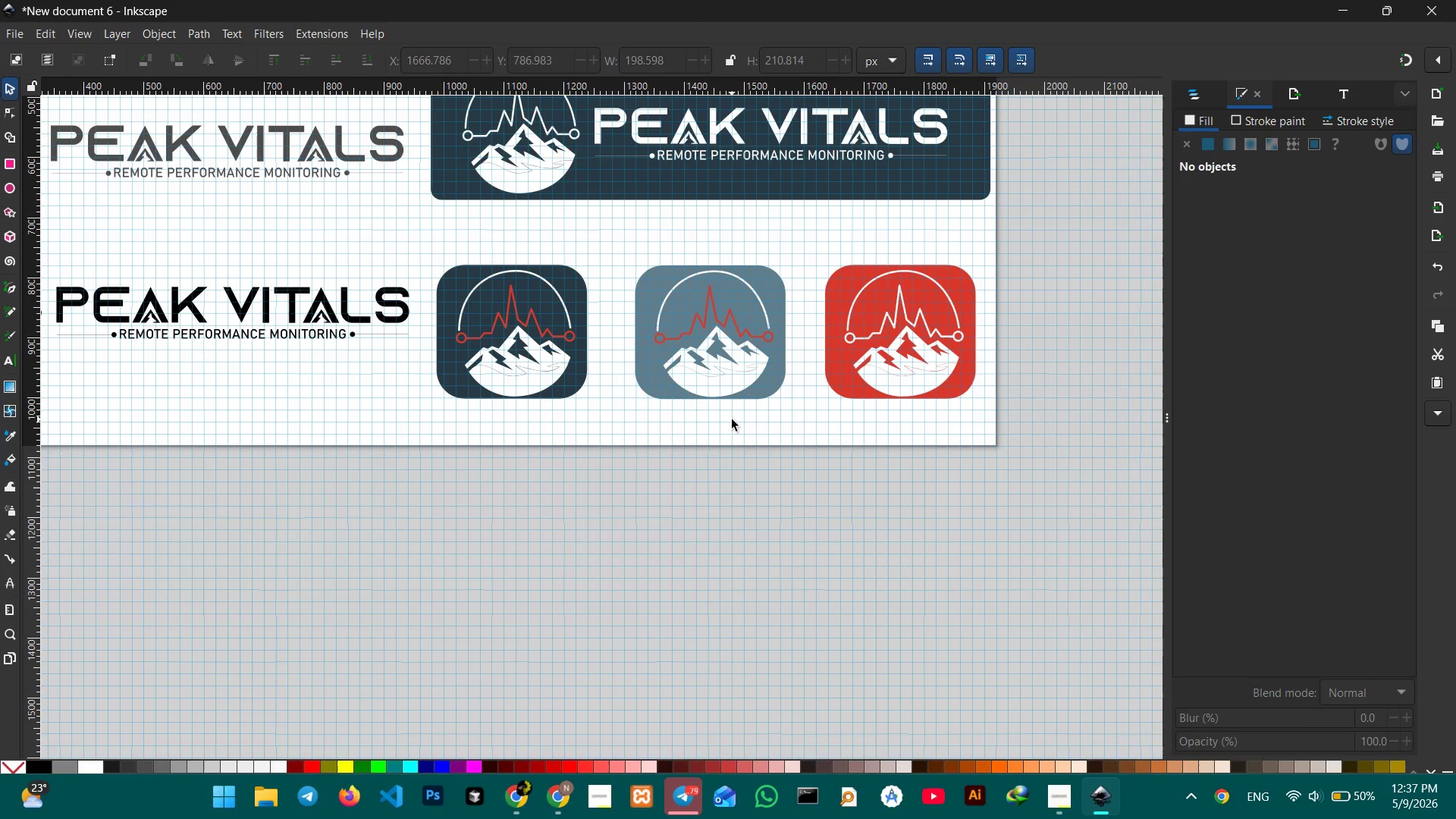 
hold_key(key=ControlLeft, duration=1.38)
scroll: coordinate [732, 419], scroll_direction: down, amount: 4.0
 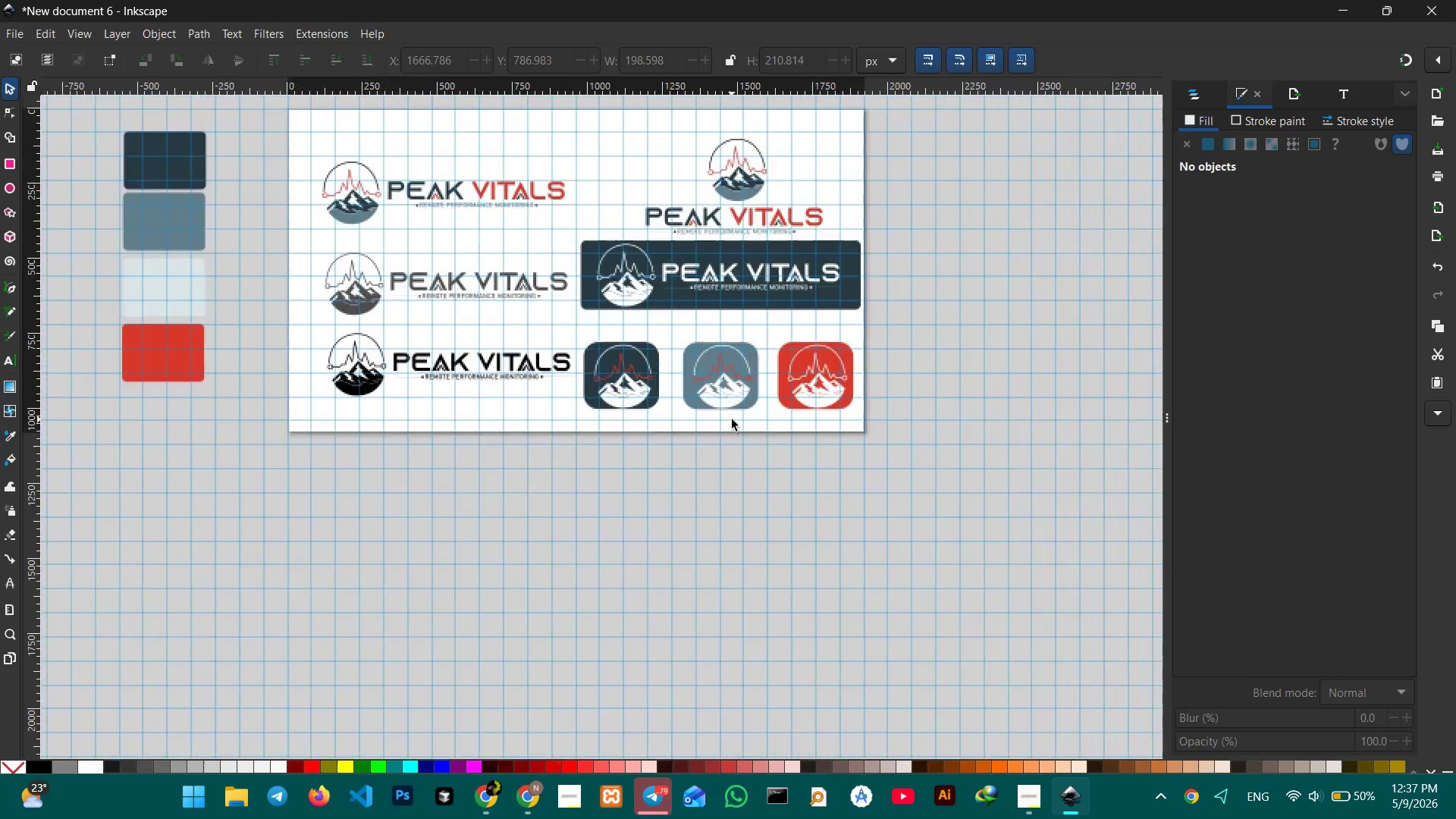 
scroll: coordinate [732, 419], scroll_direction: up, amount: 1.0
 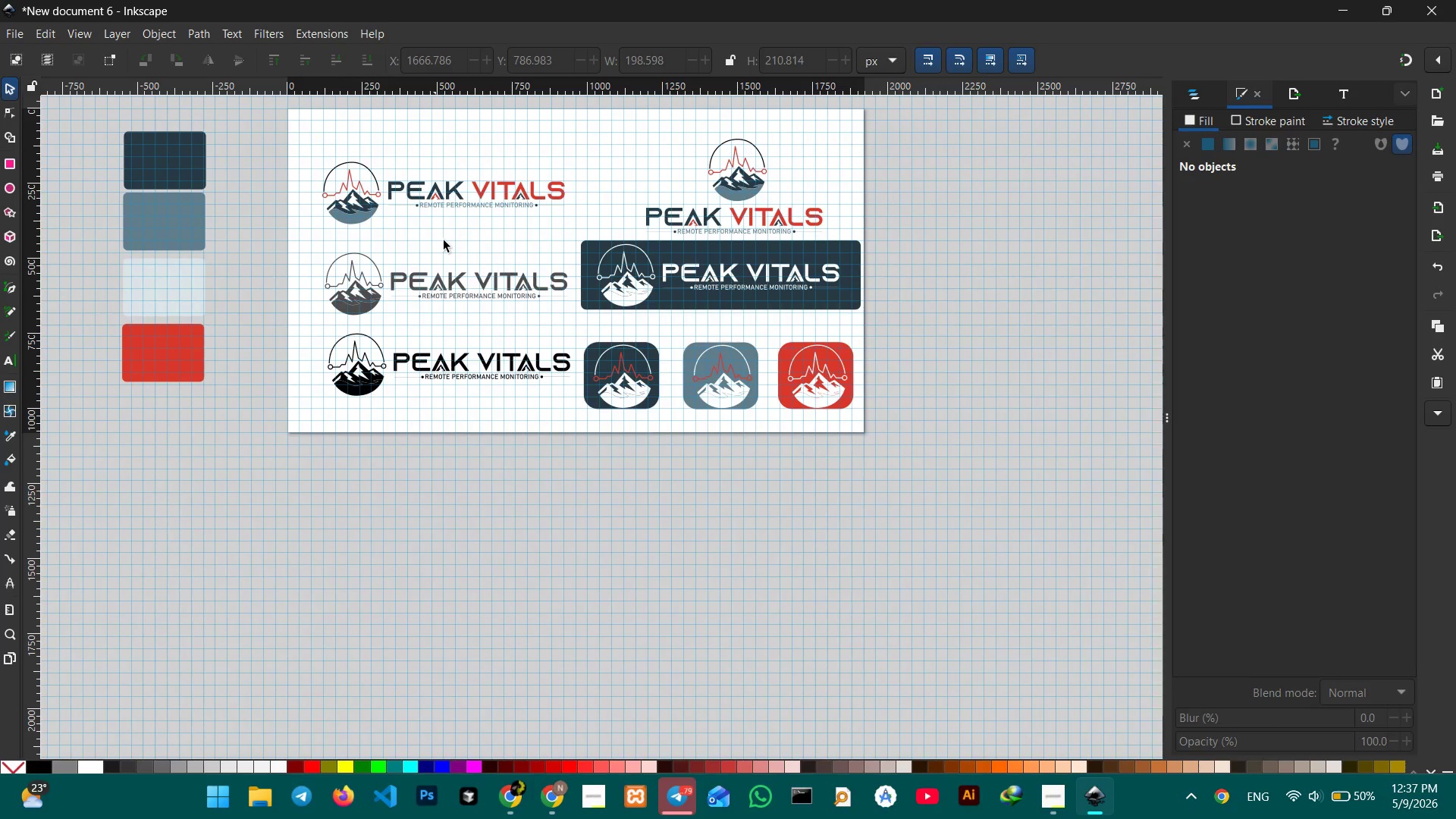 
left_click_drag(start_coordinate=[438, 203], to_coordinate=[438, 184])
 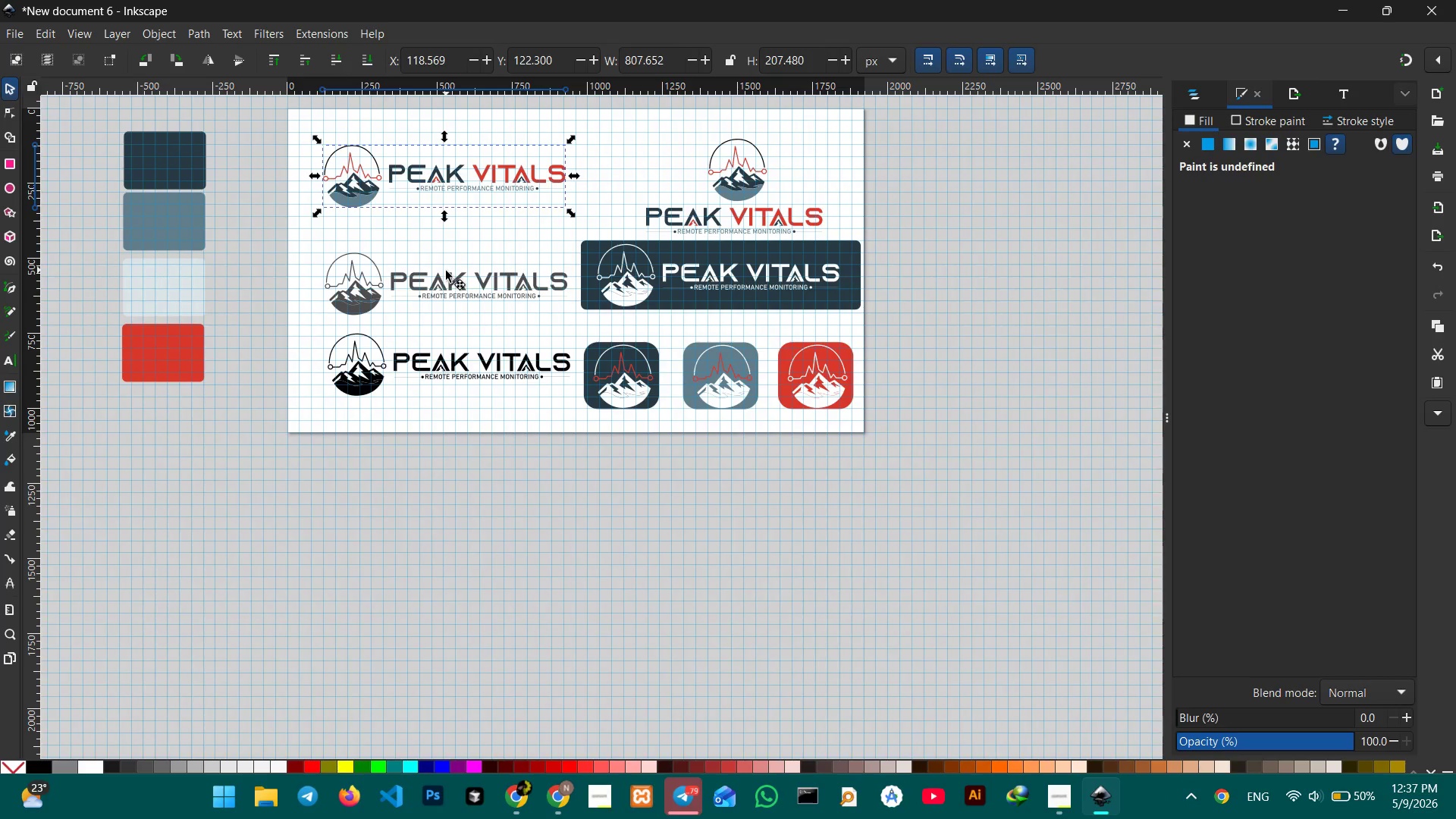 
left_click([446, 271])
 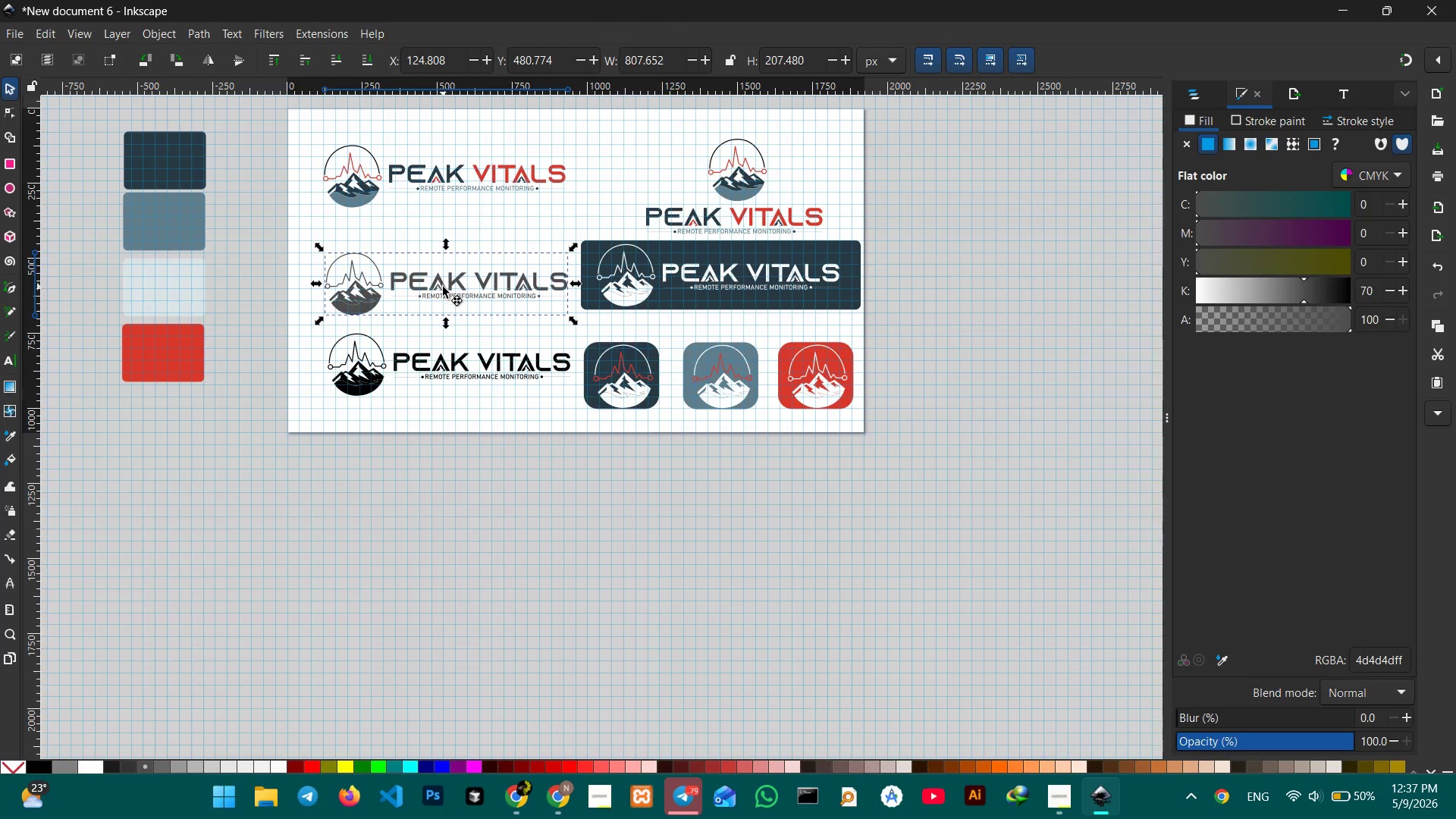 
left_click_drag(start_coordinate=[443, 287], to_coordinate=[441, 273])
 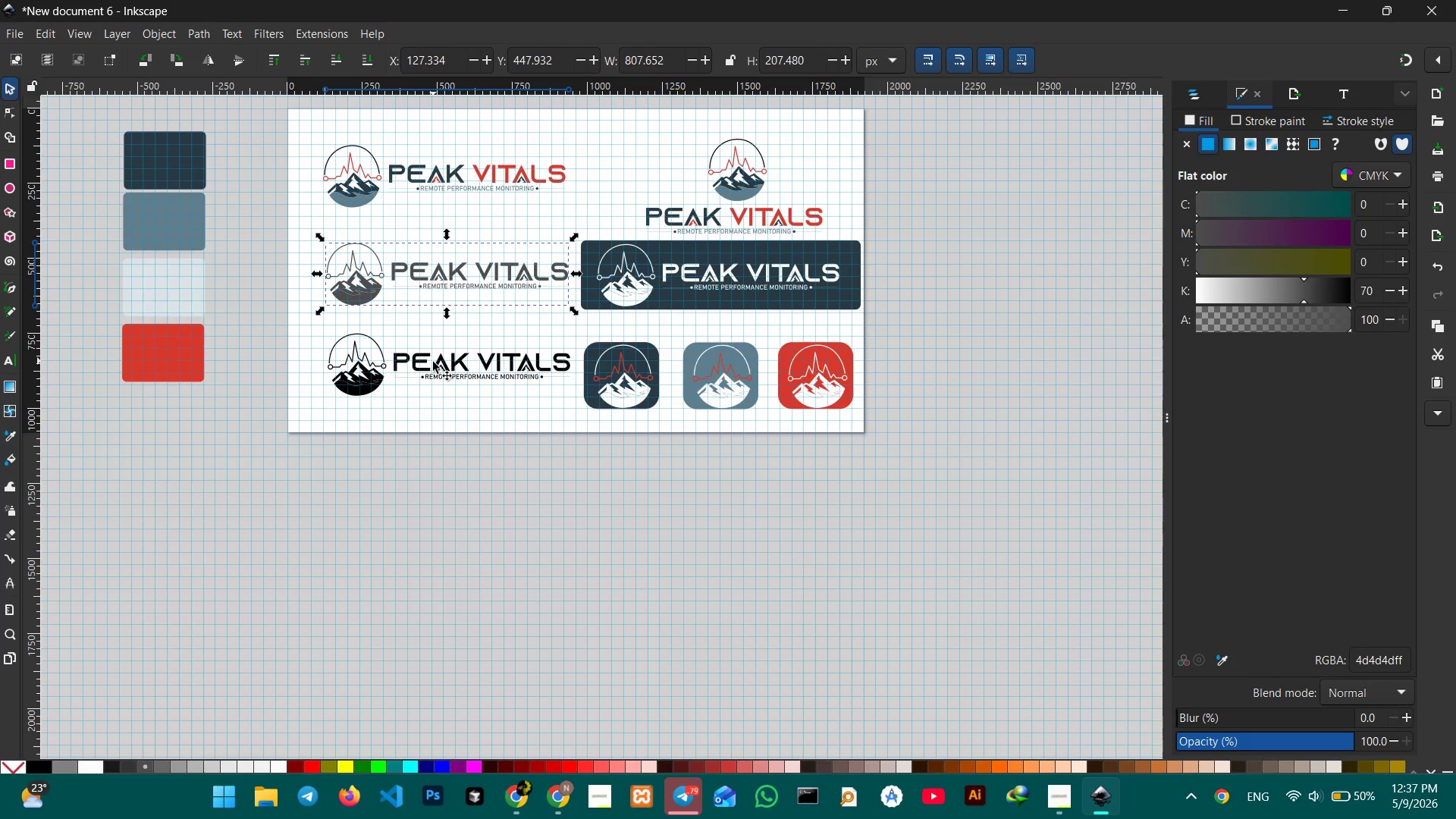 
left_click_drag(start_coordinate=[433, 362], to_coordinate=[425, 362])
 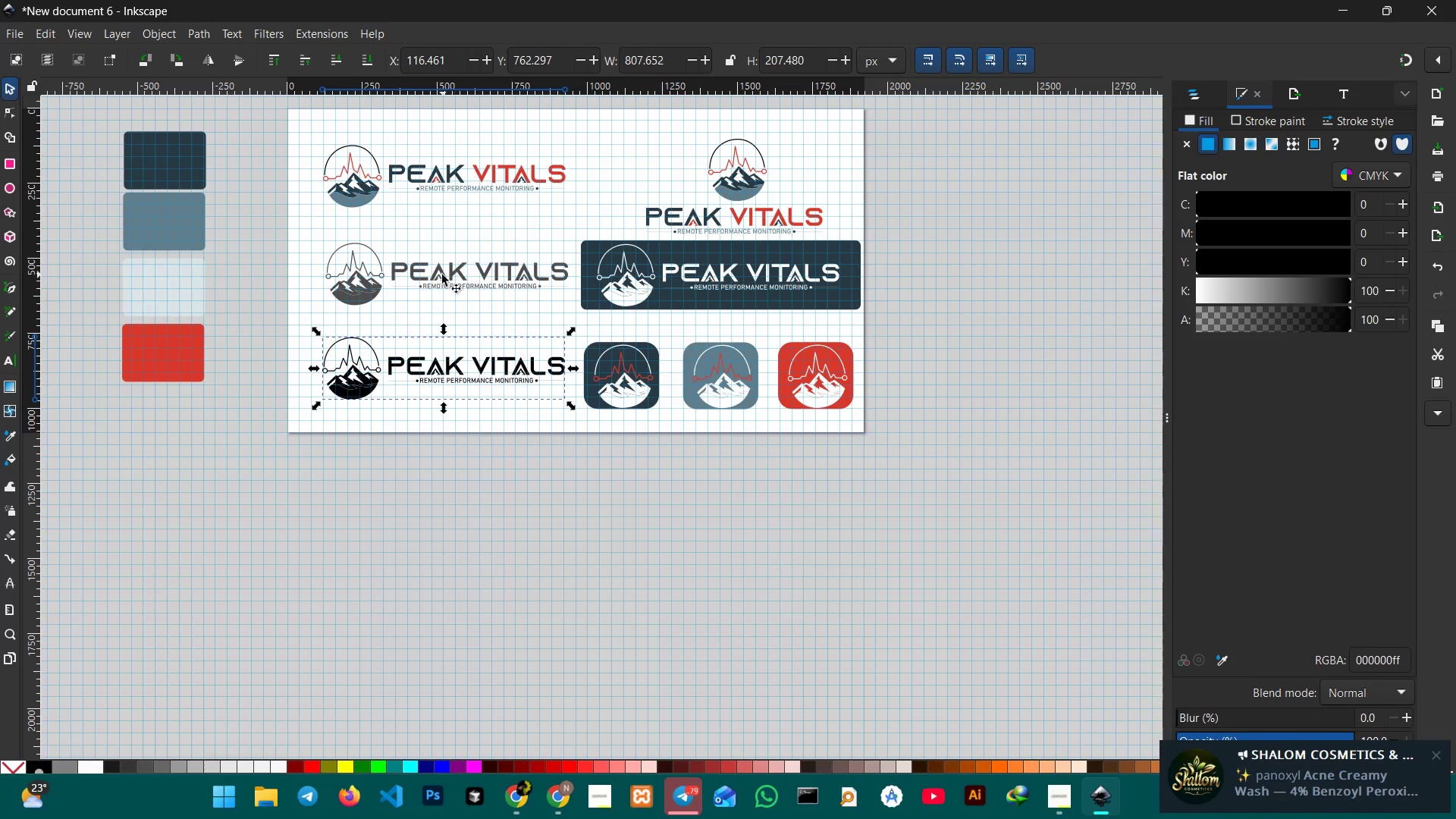 
left_click([441, 276])
 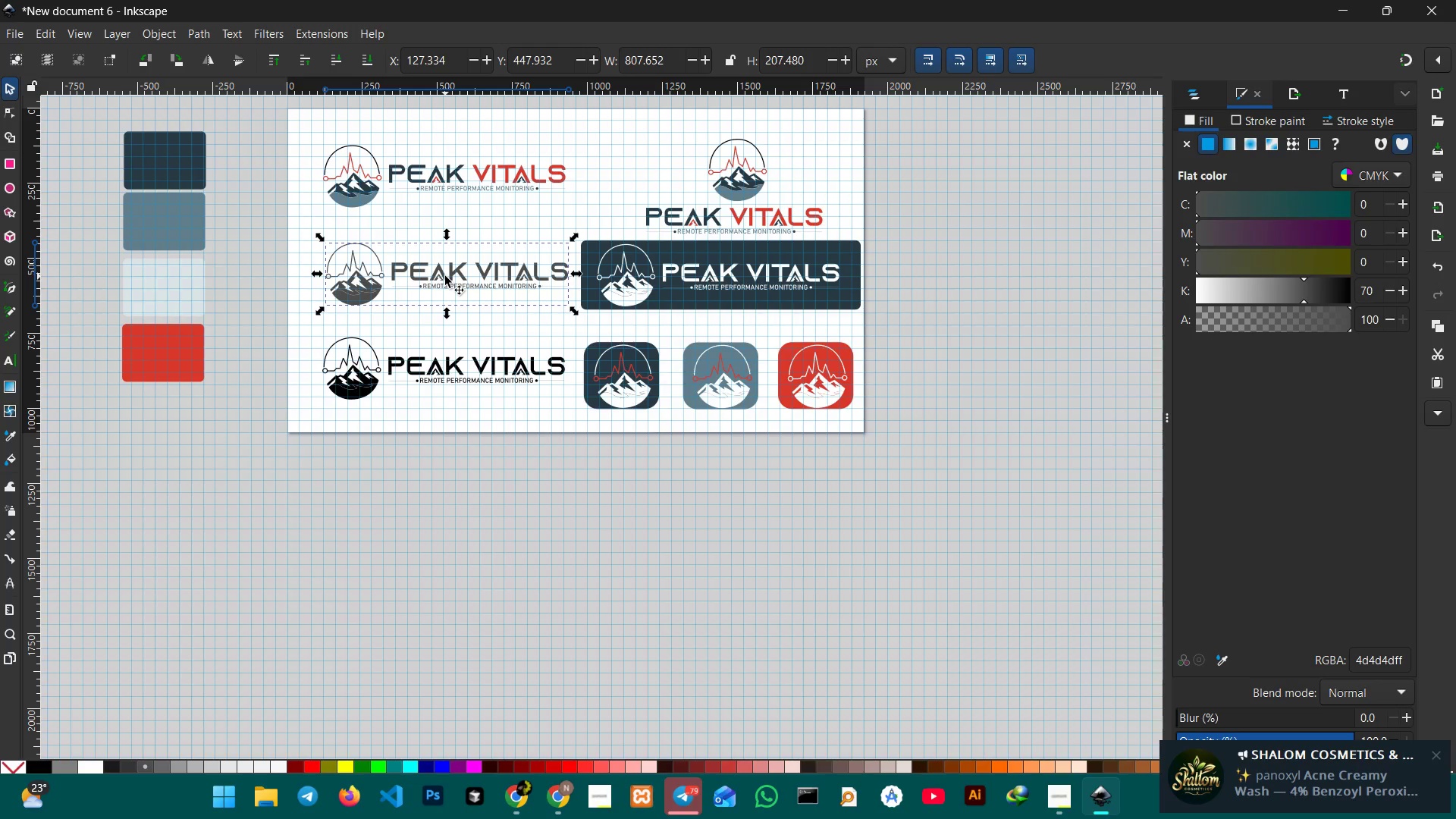 
left_click_drag(start_coordinate=[445, 276], to_coordinate=[441, 275])
 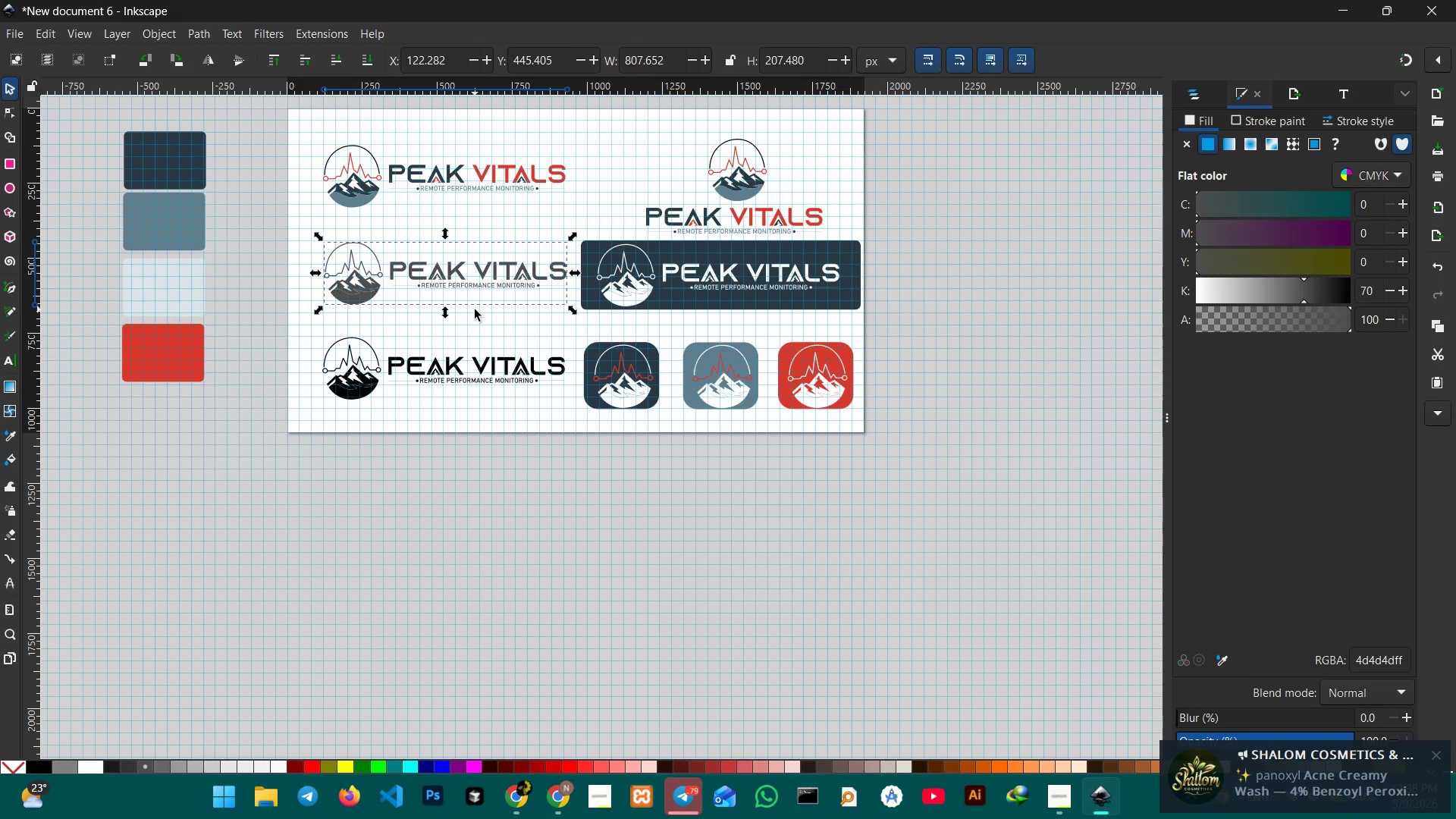 
left_click([475, 309])
 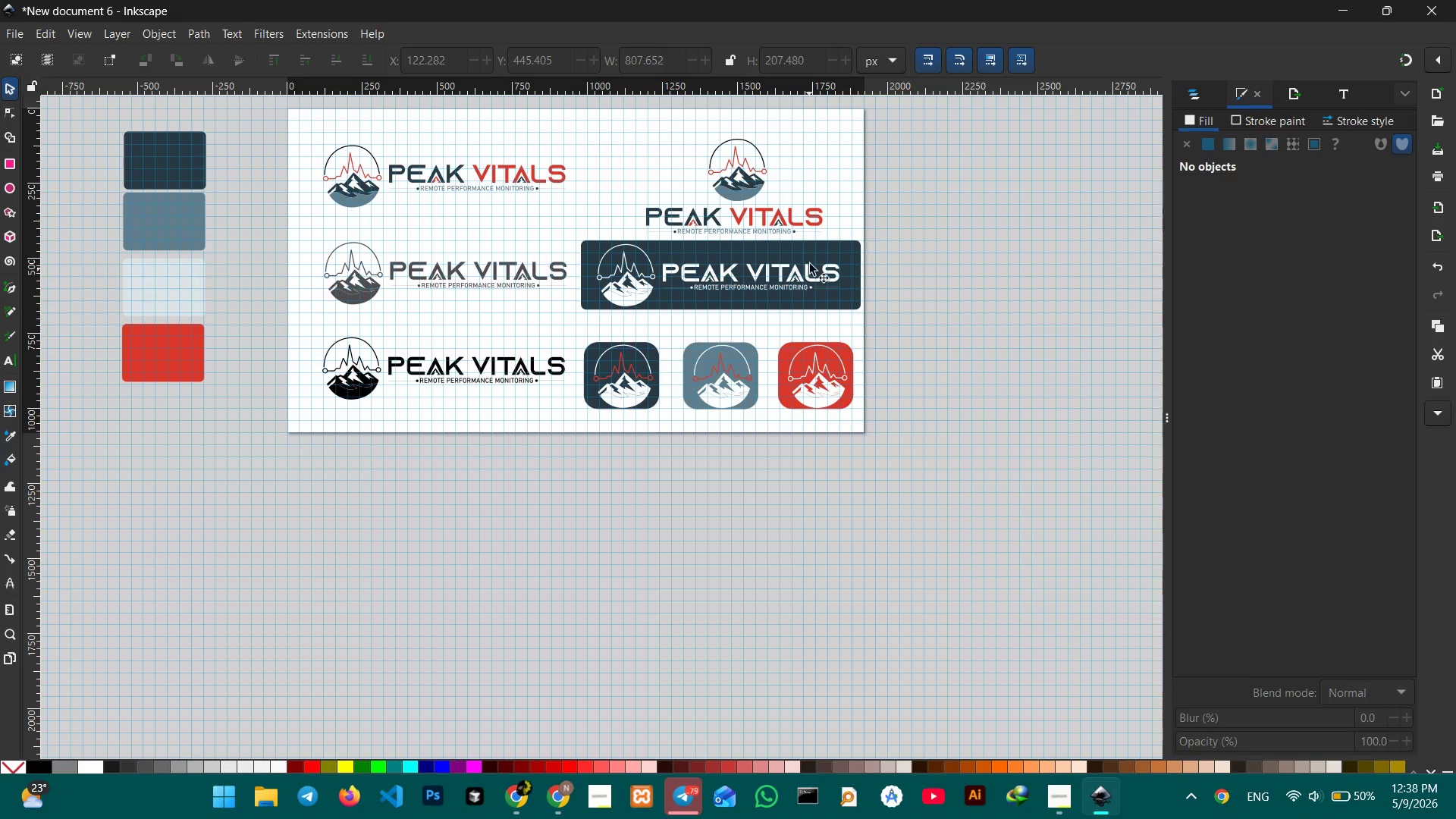 
left_click([730, 187])
 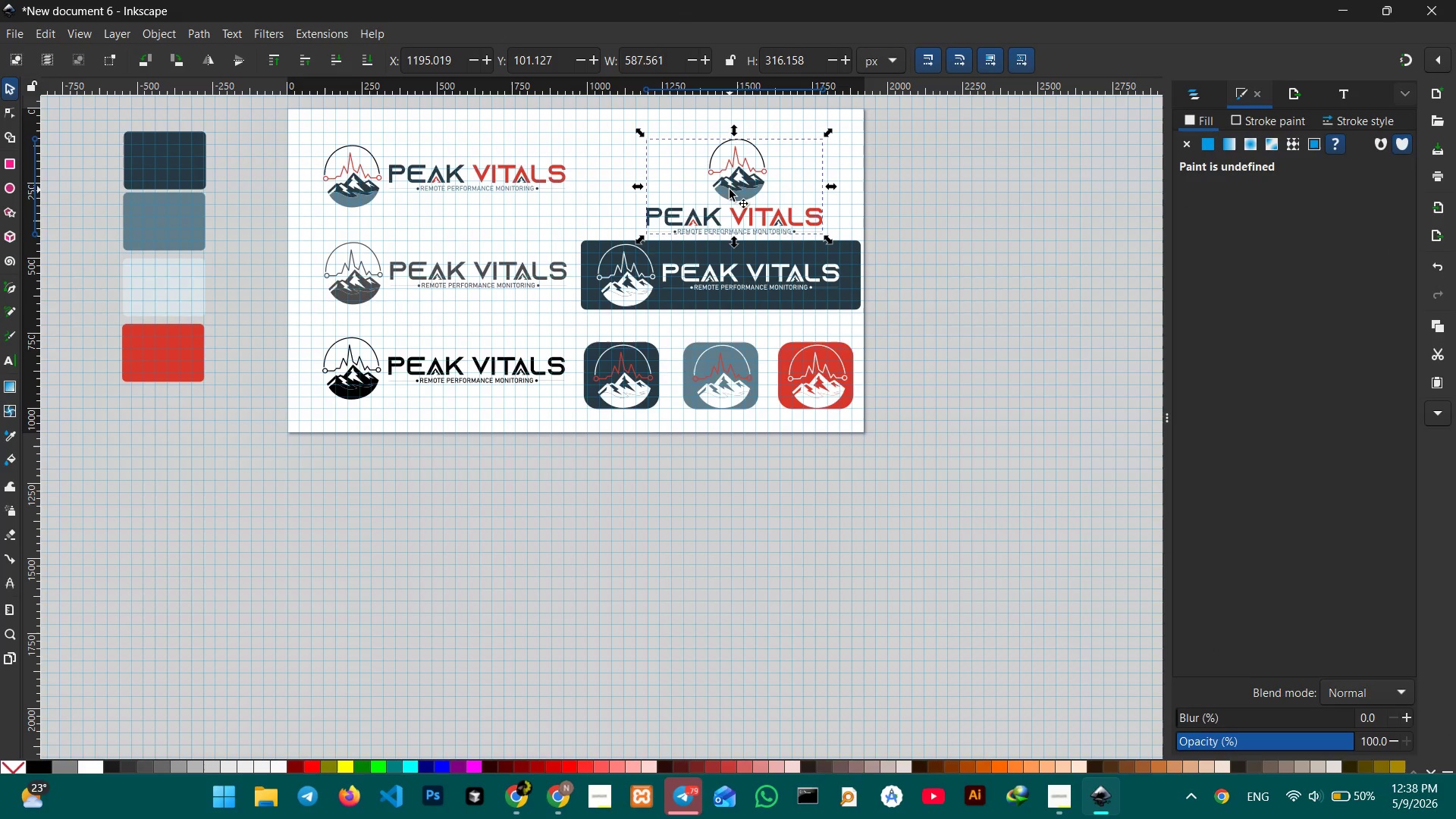 
left_click_drag(start_coordinate=[730, 190], to_coordinate=[731, 176])
 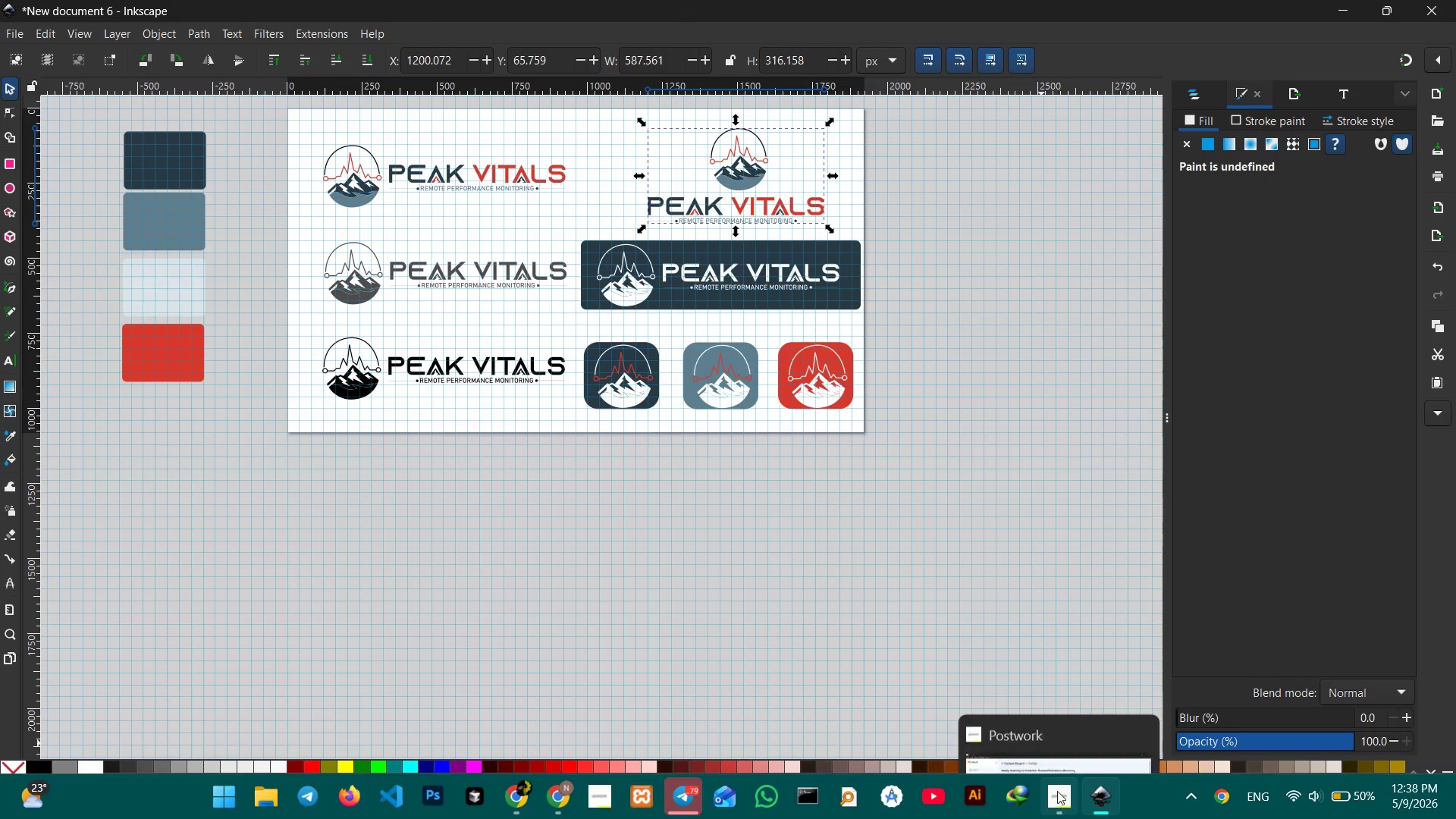 
left_click([1057, 791])